 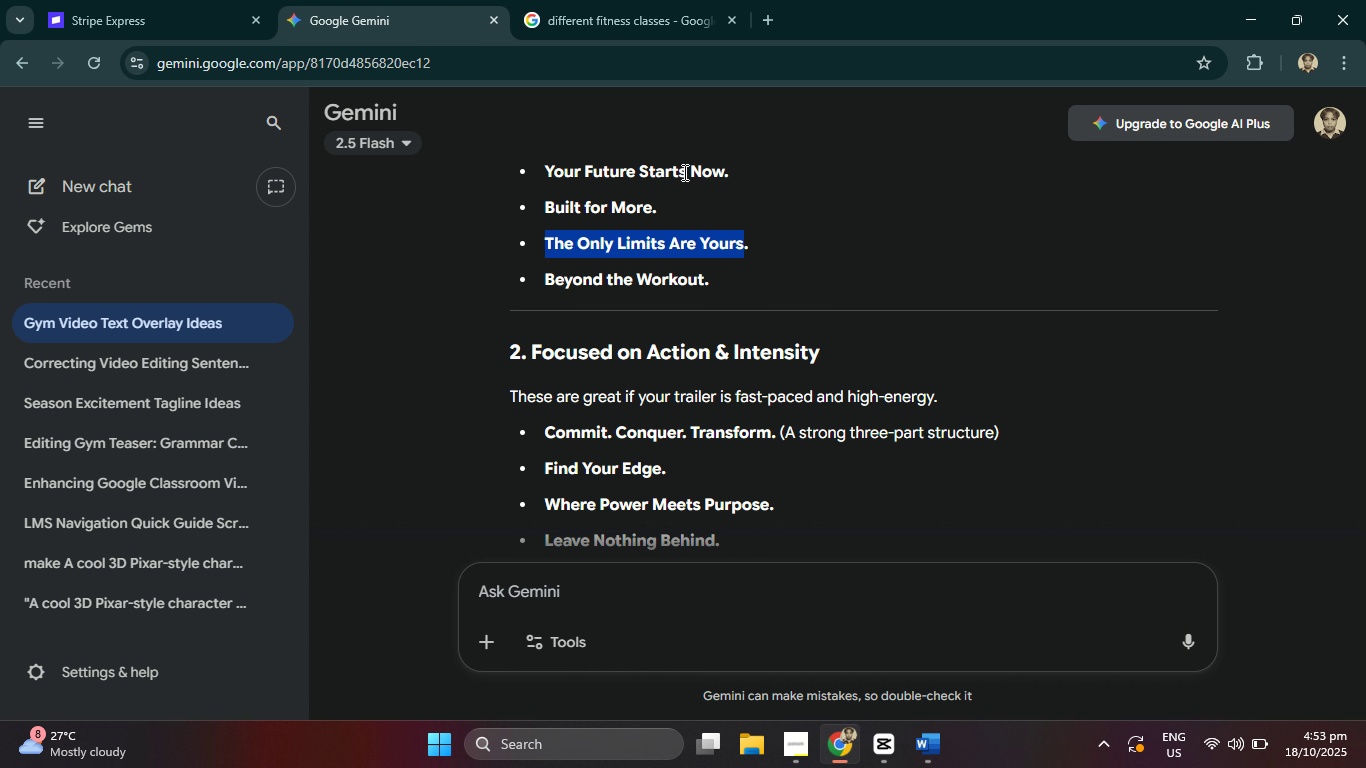 
scroll: coordinate [663, 202], scroll_direction: up, amount: 1.0
 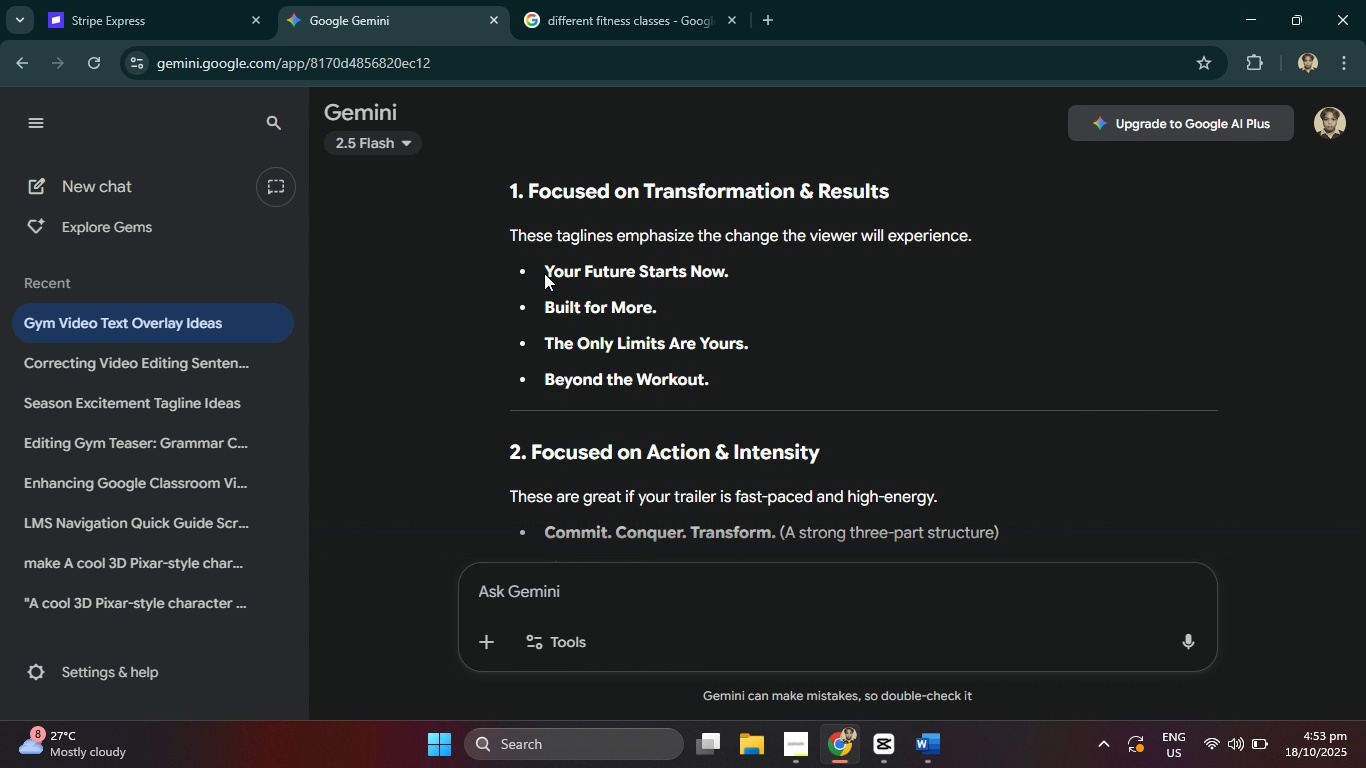 
left_click_drag(start_coordinate=[544, 273], to_coordinate=[719, 267])
 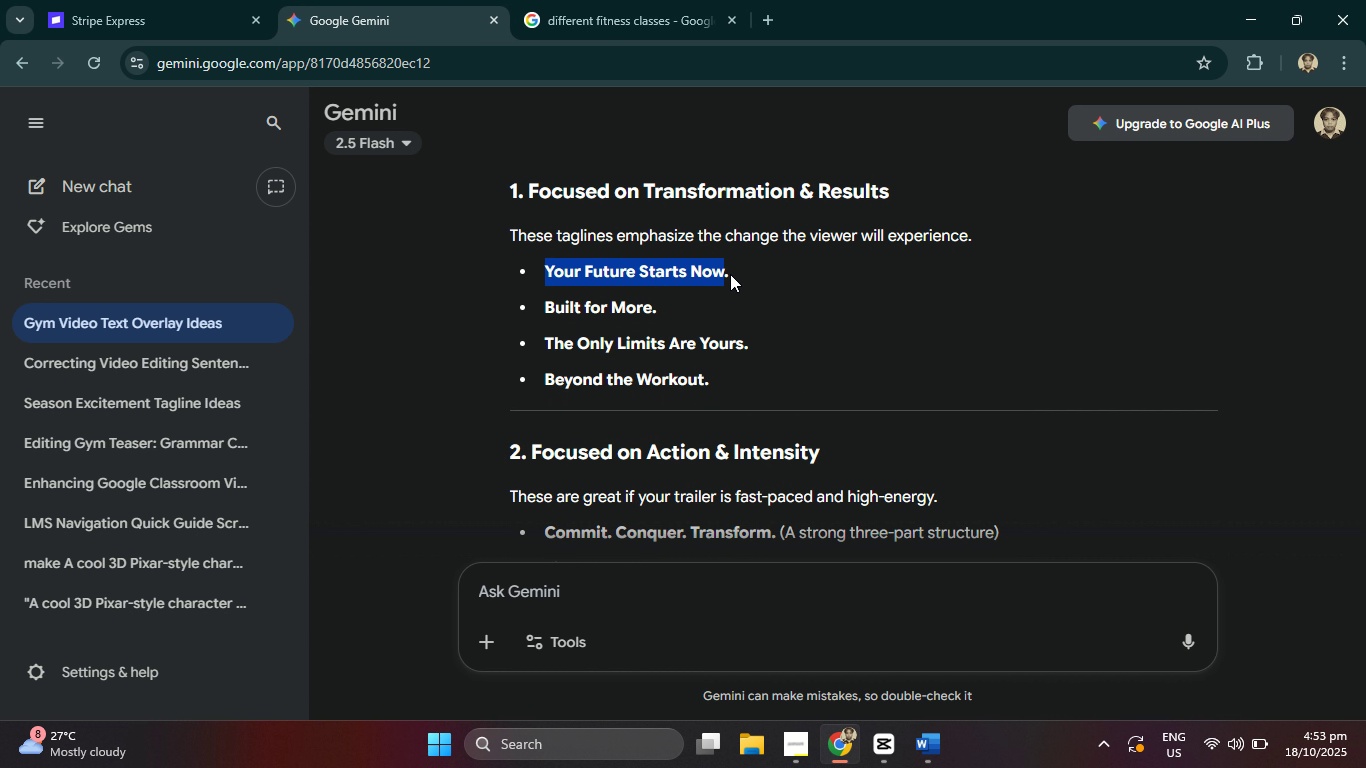 
key(Control+C)
 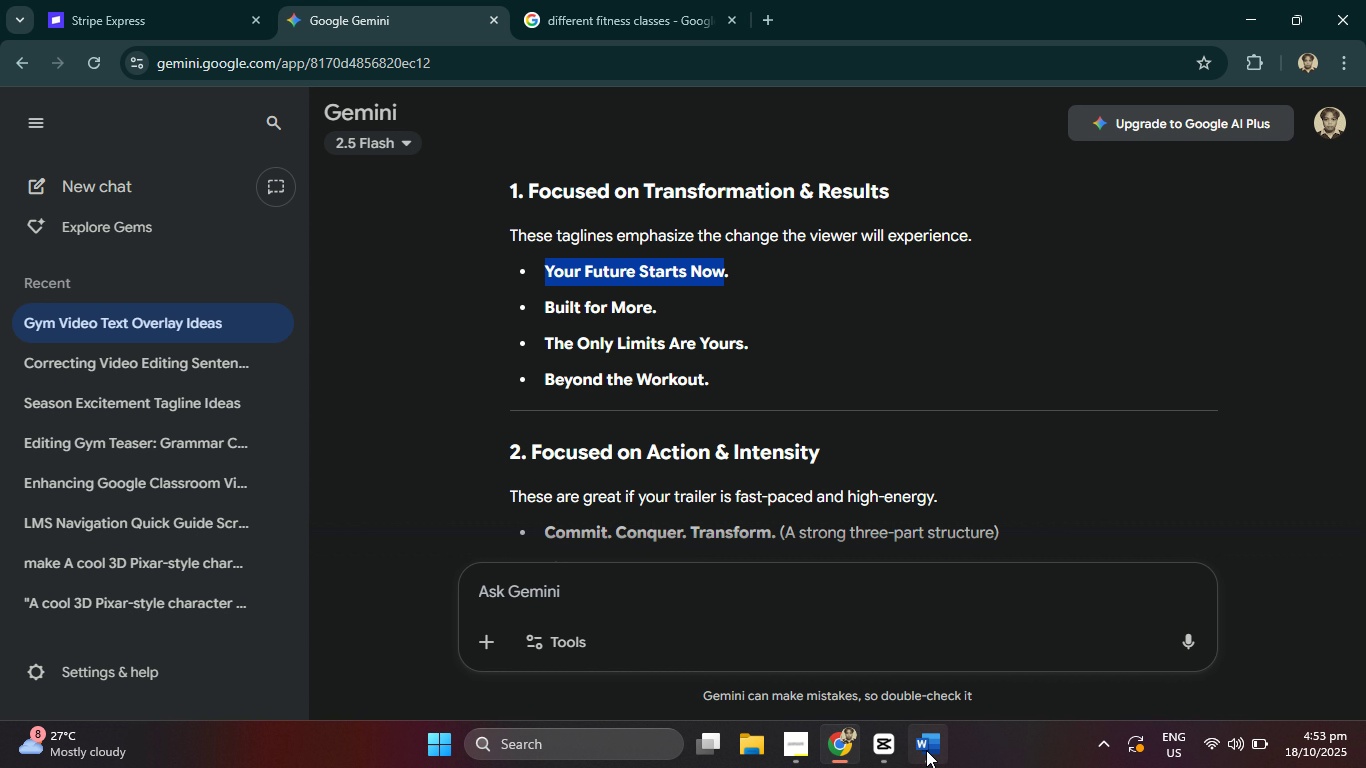 
left_click([926, 750])
 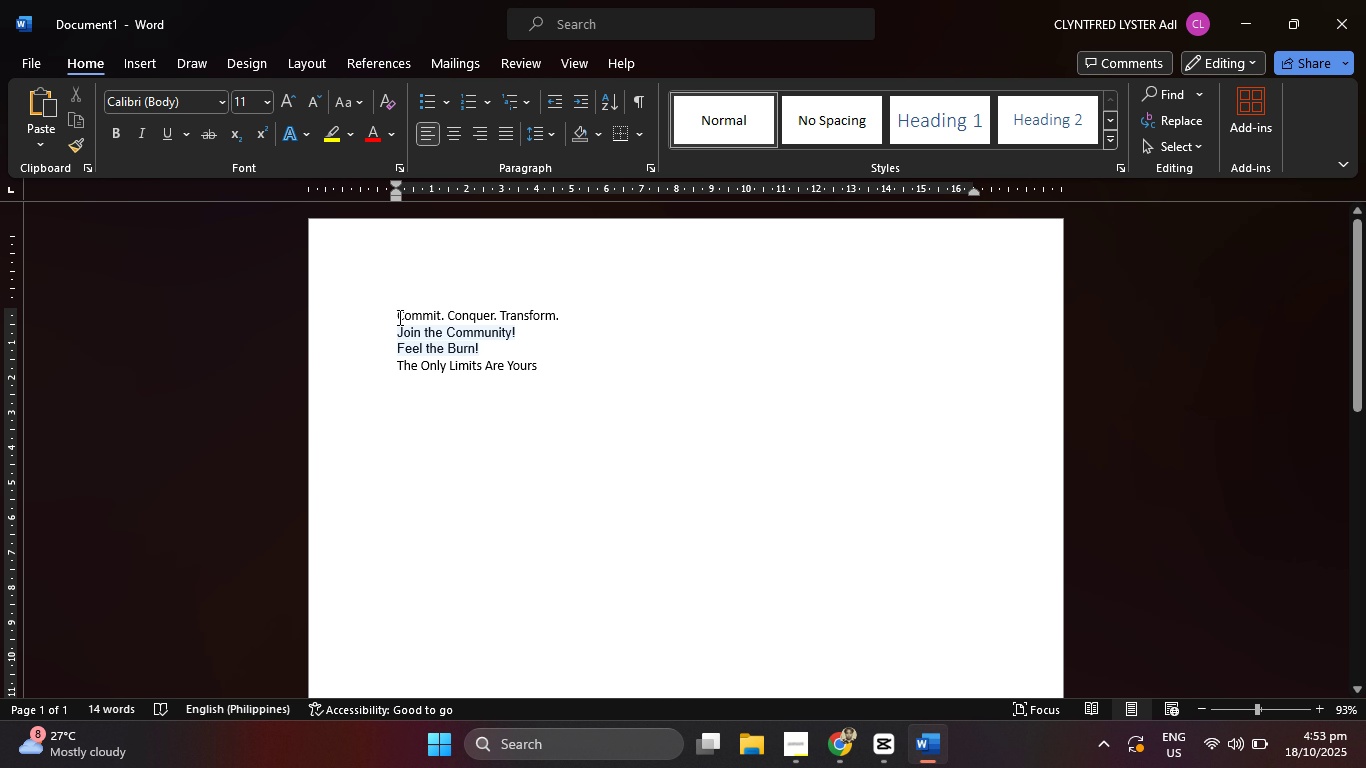 
left_click([398, 317])
 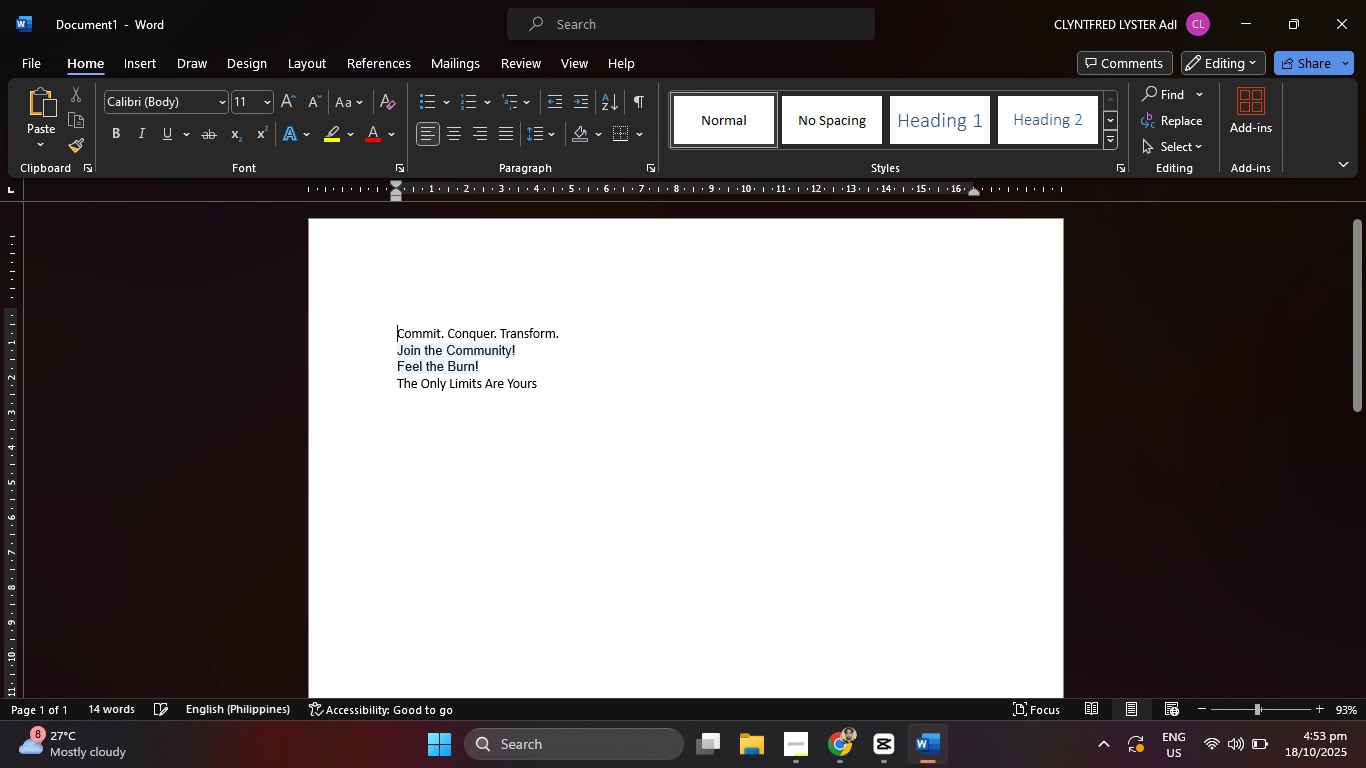 
key(Shift+ShiftRight)
 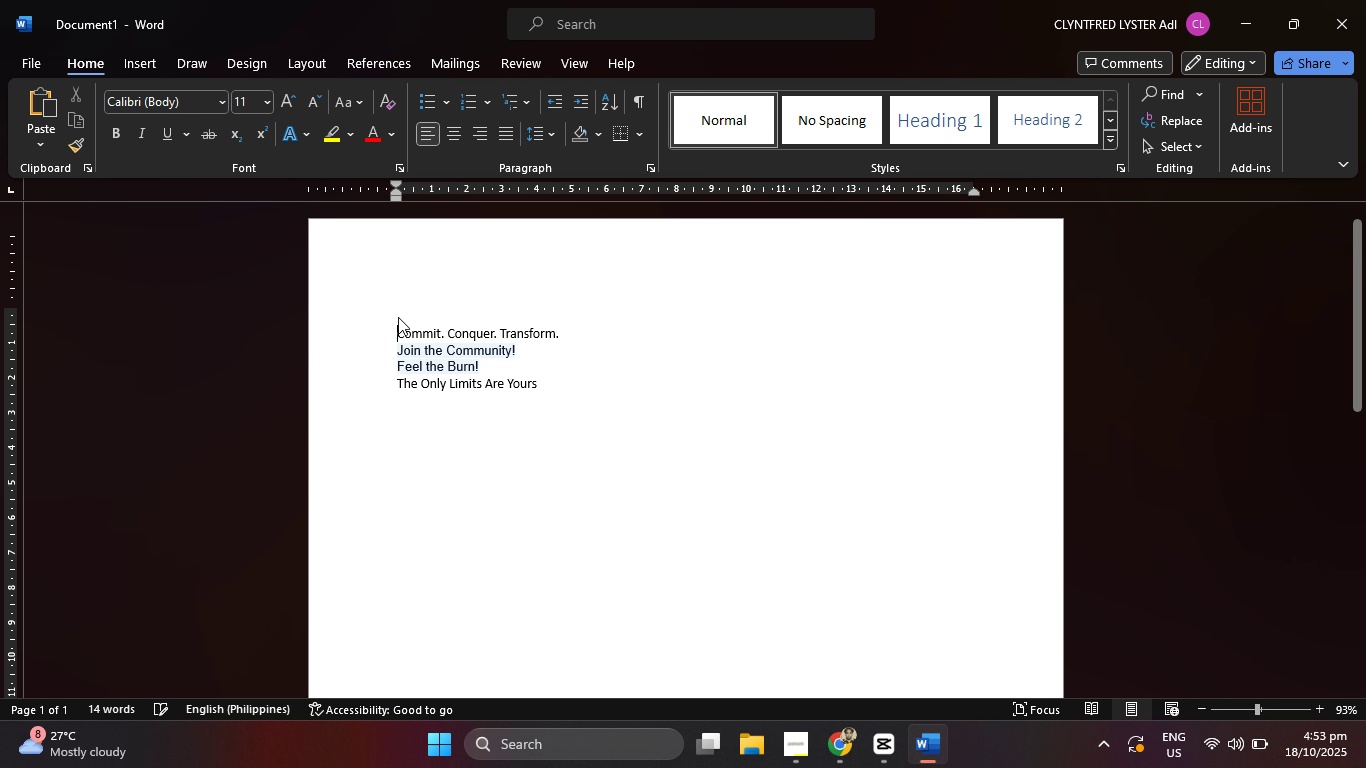 
key(Shift+Enter)
 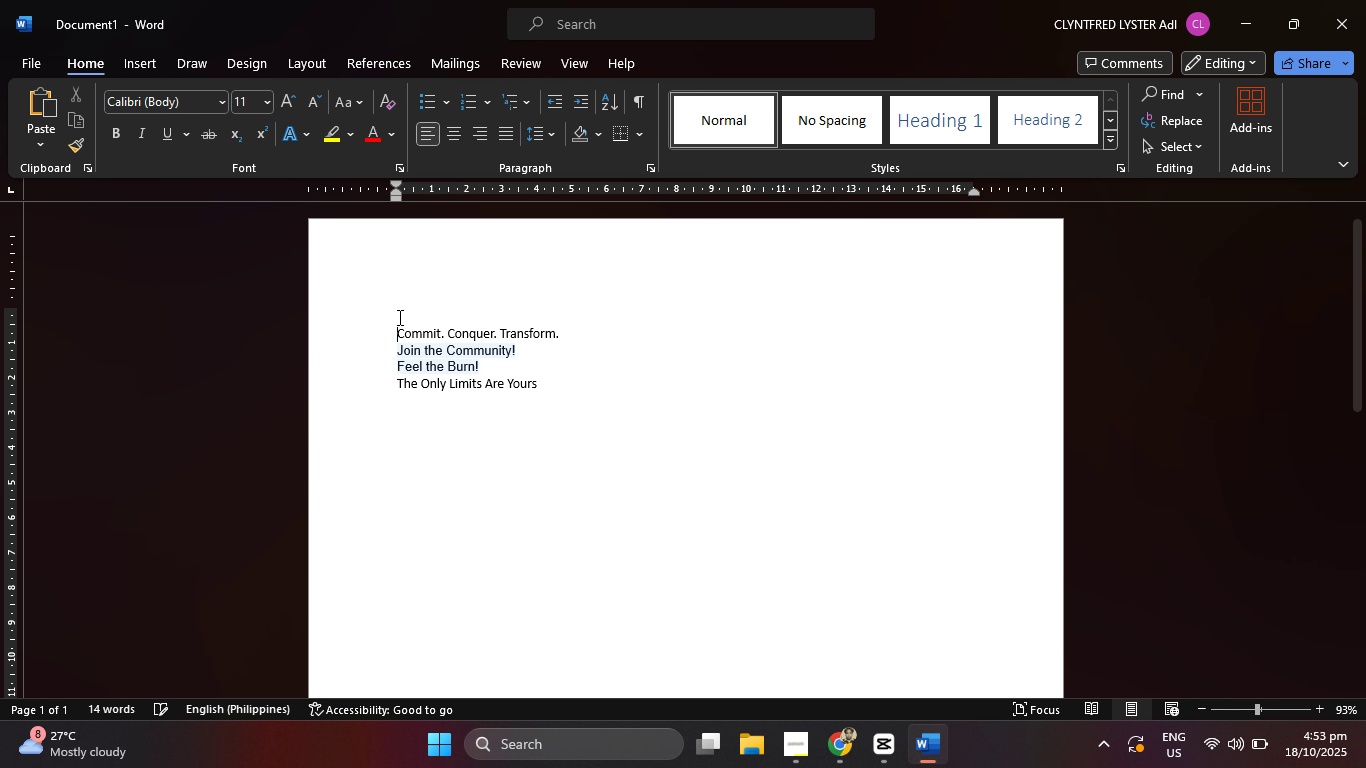 
key(Control+ControlLeft)
 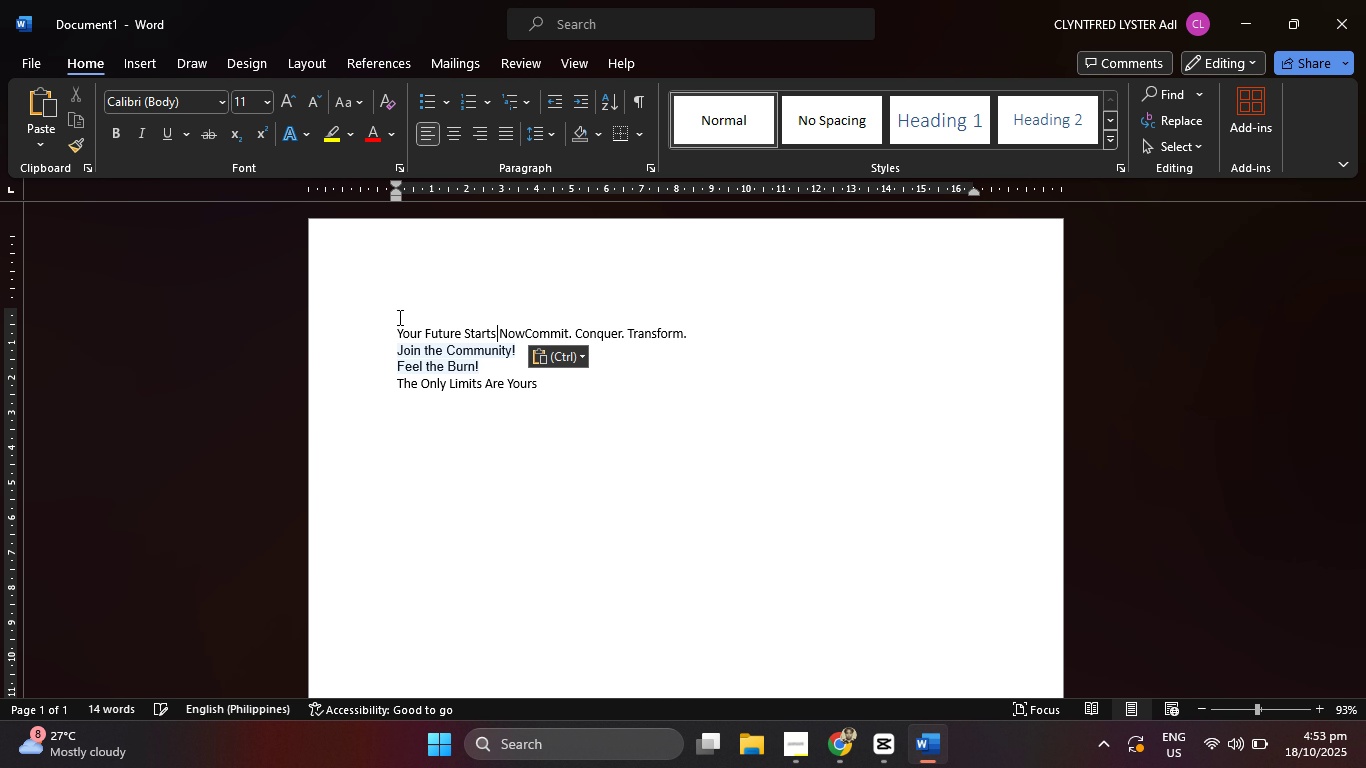 
key(Control+V)
 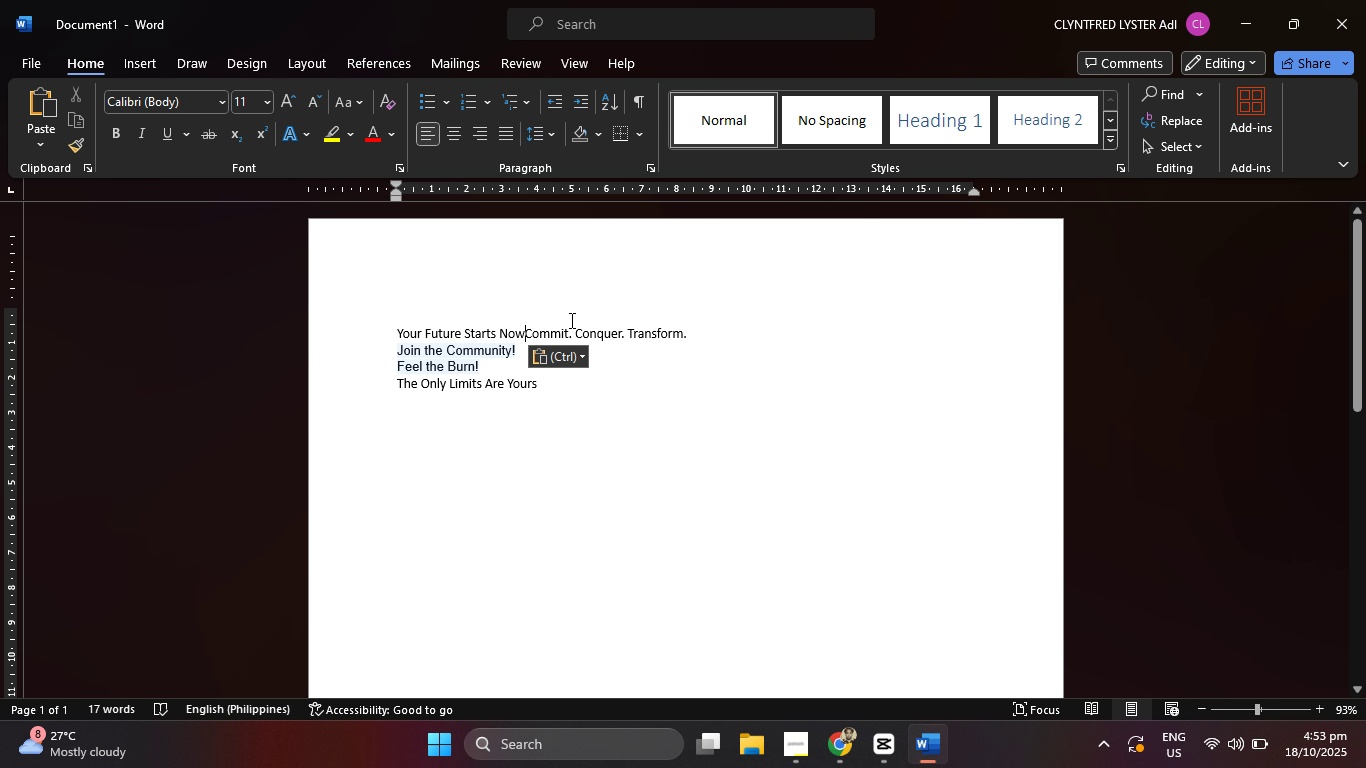 
key(Shift+ShiftRight)
 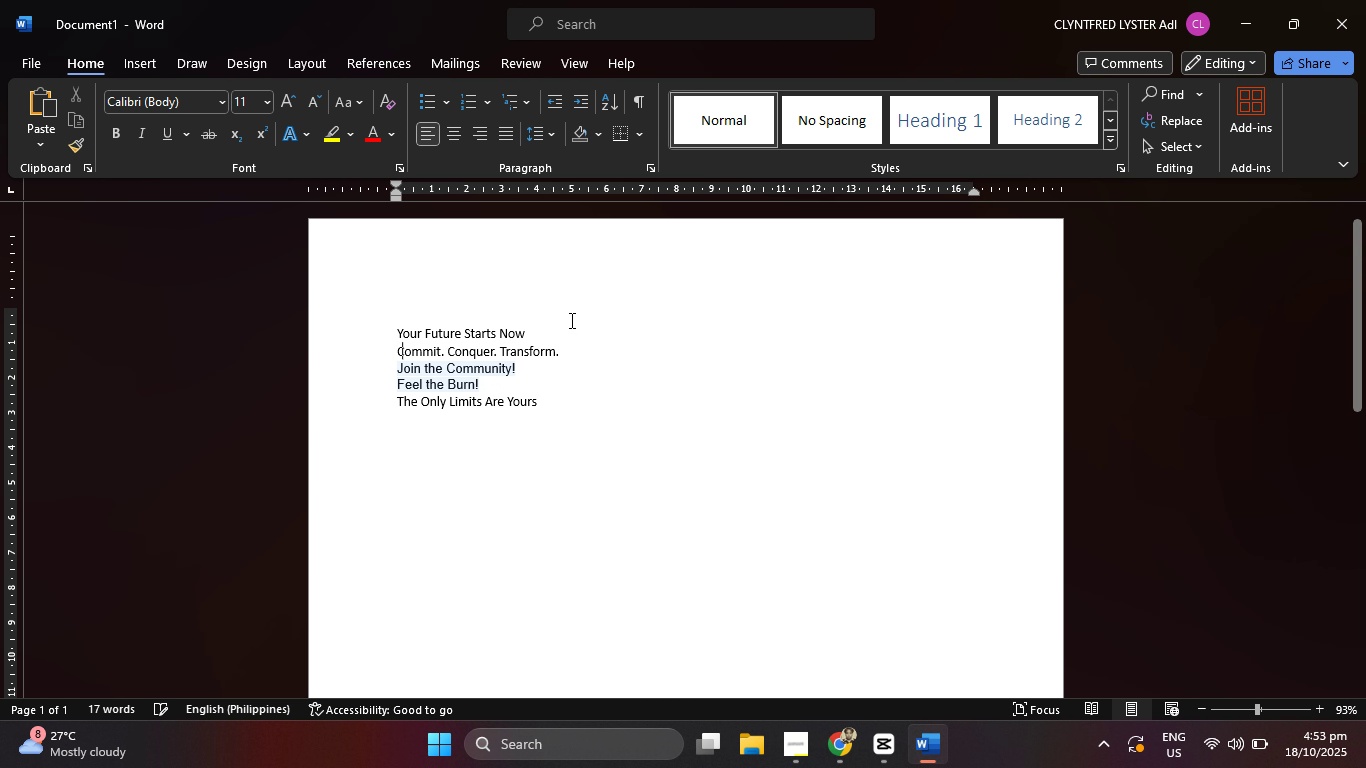 
key(Shift+Enter)
 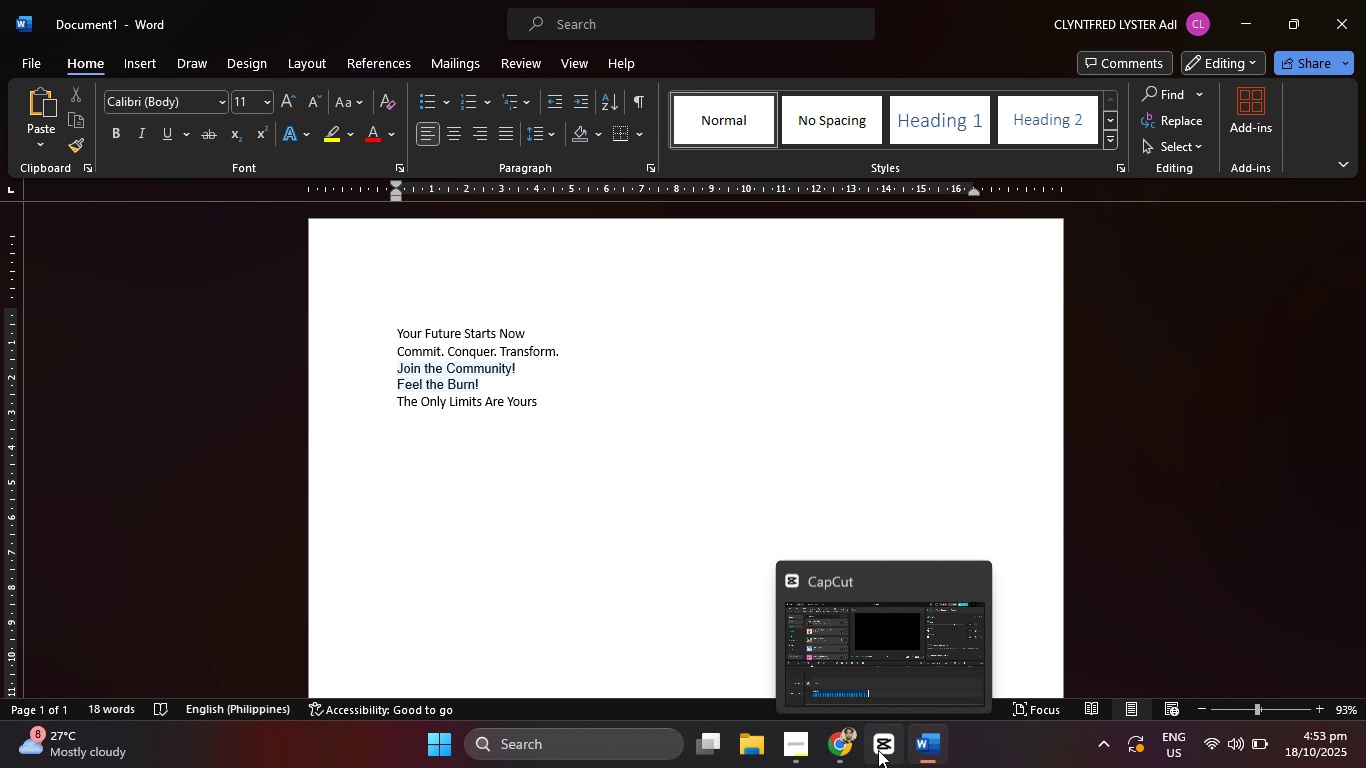 
left_click([878, 750])
 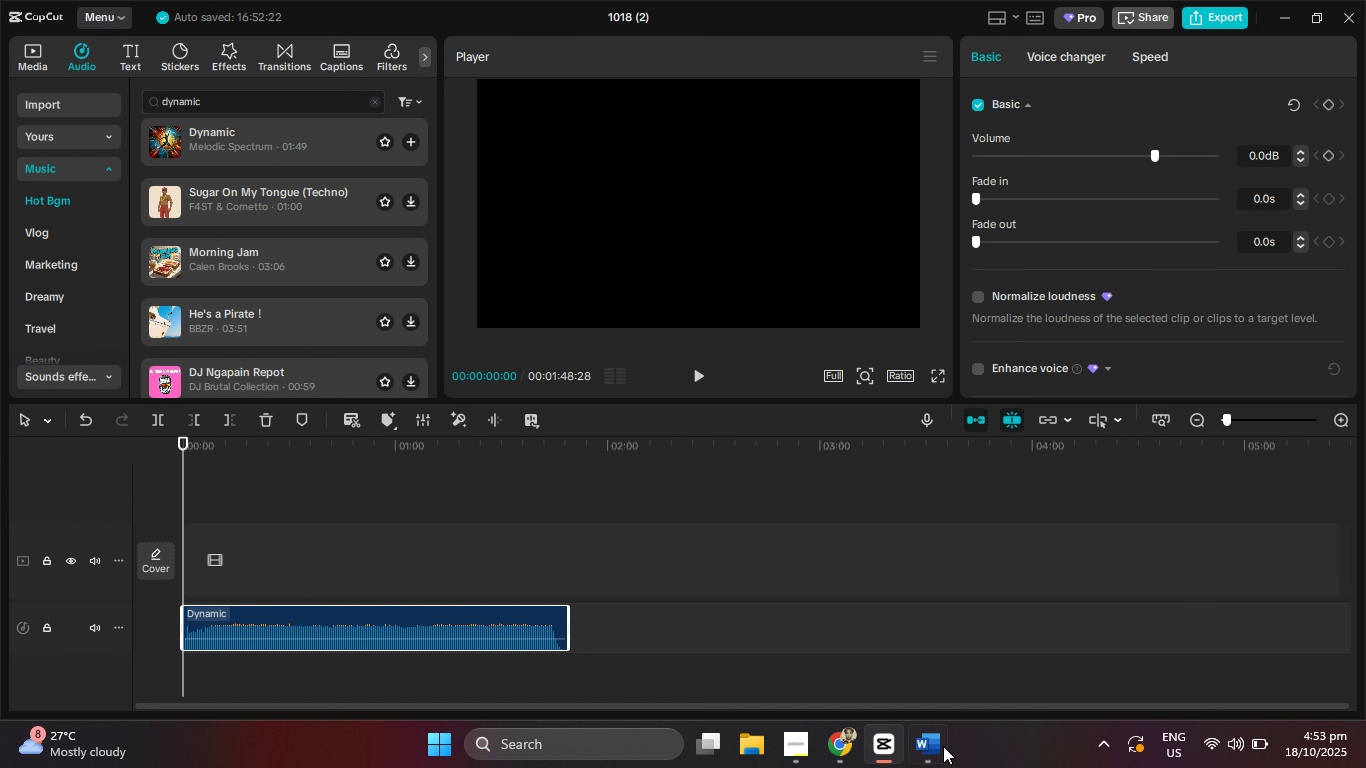 
left_click([929, 747])
 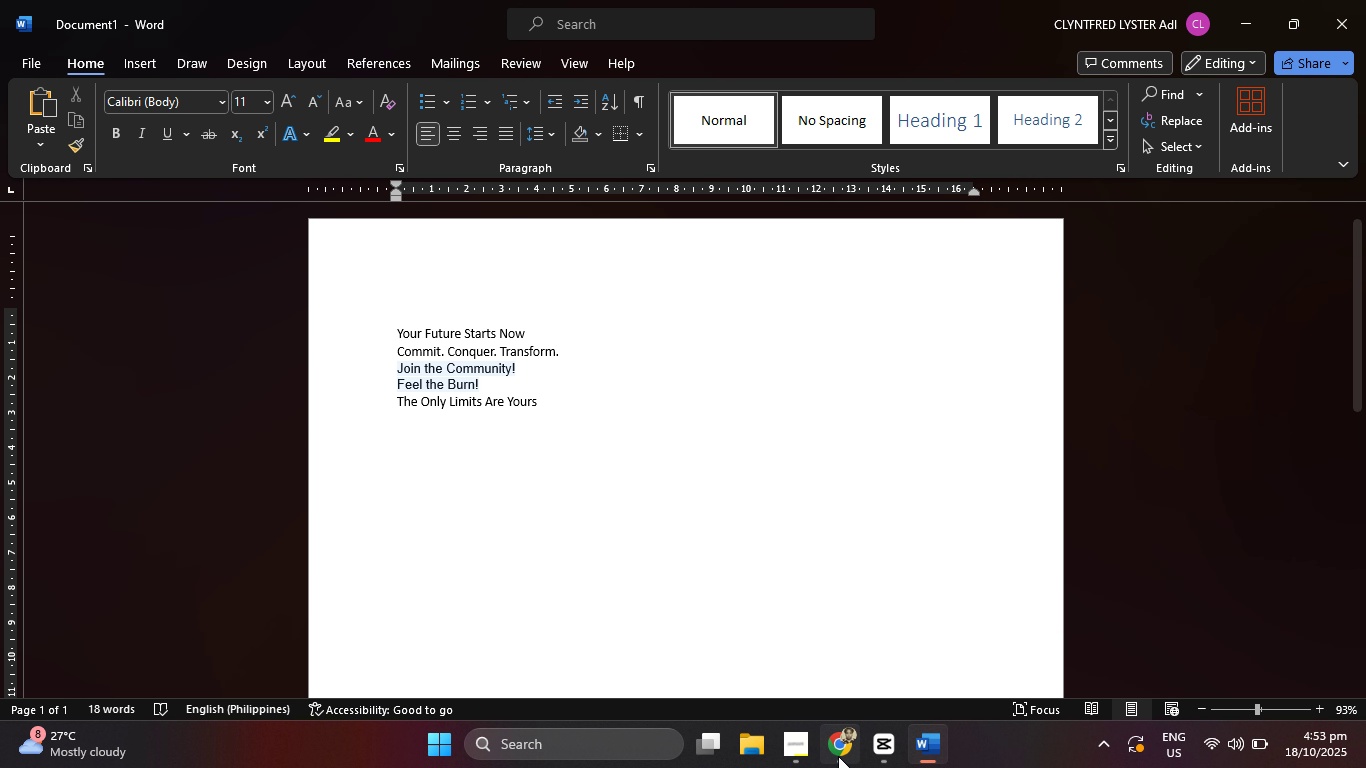 
left_click([838, 756])
 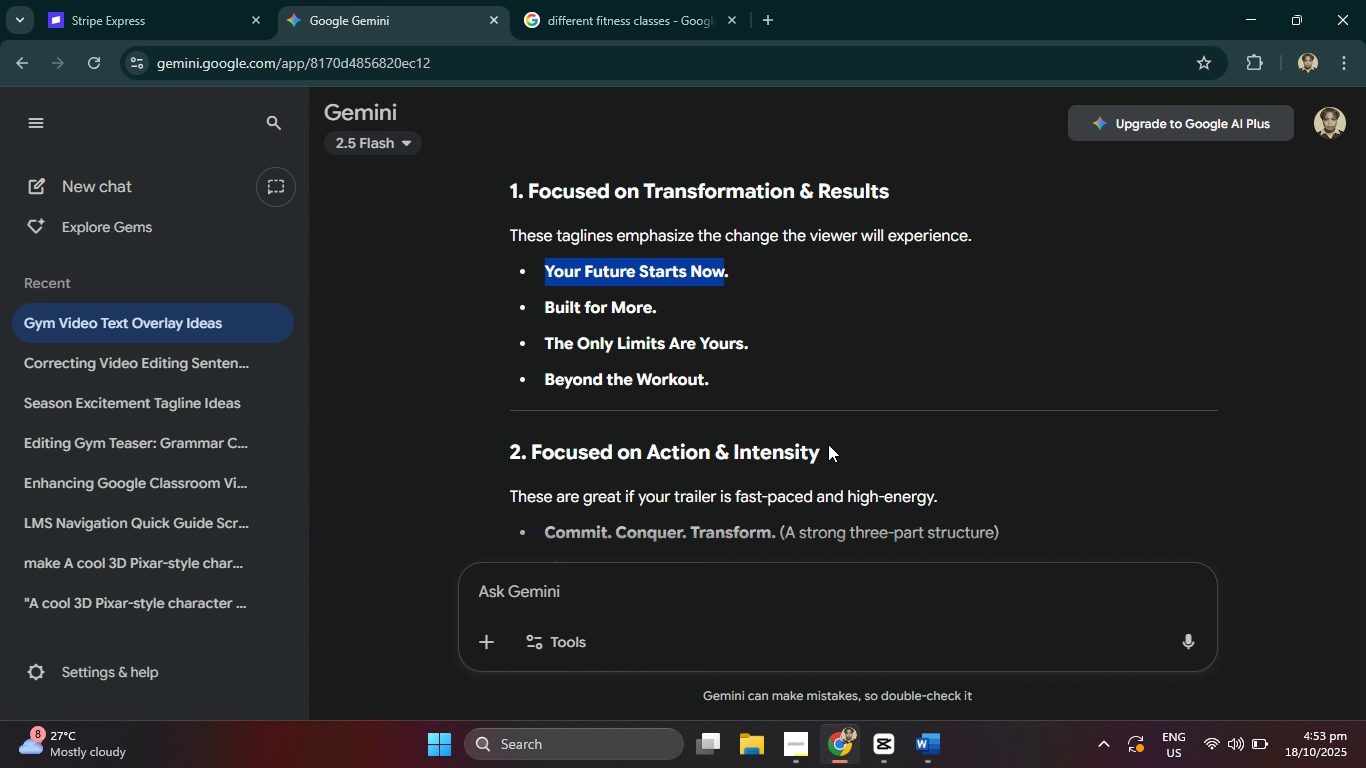 
scroll: coordinate [883, 409], scroll_direction: up, amount: 9.0
 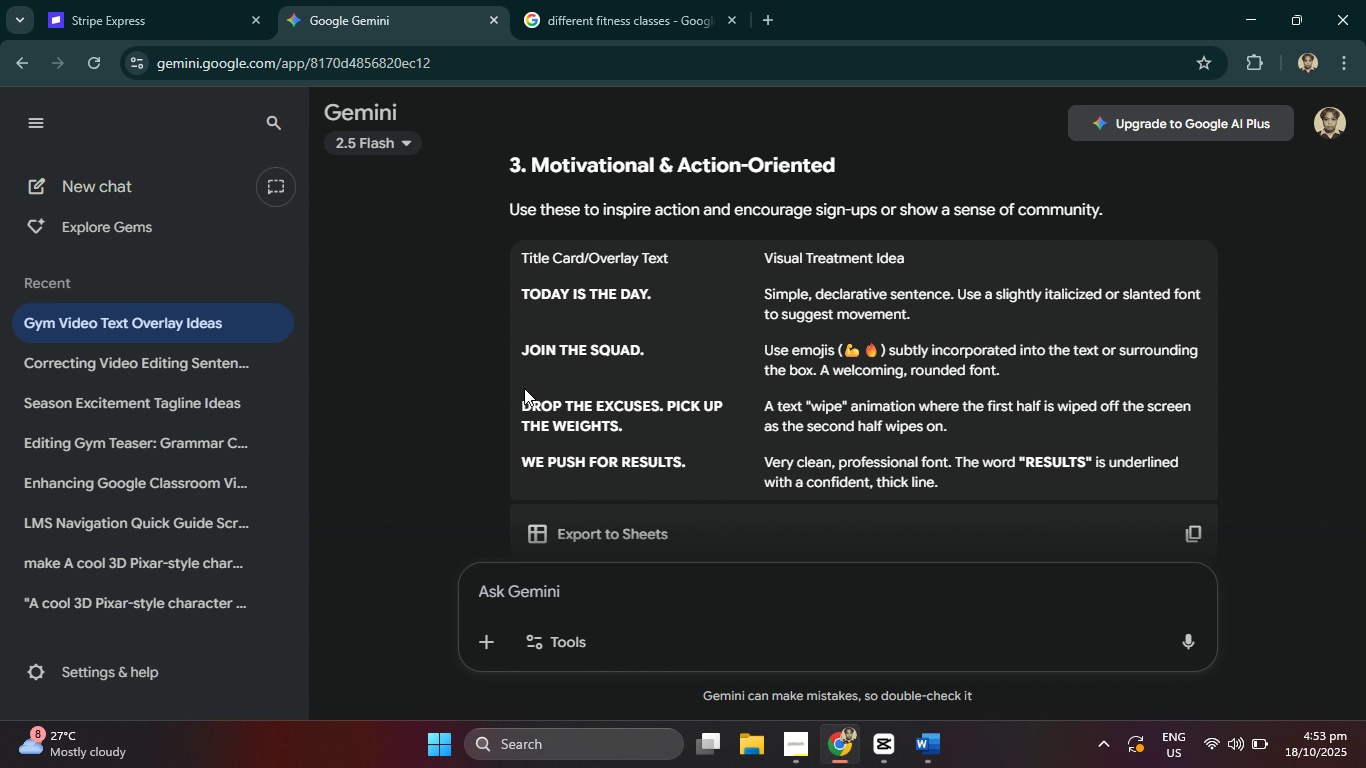 
left_click([522, 407])
 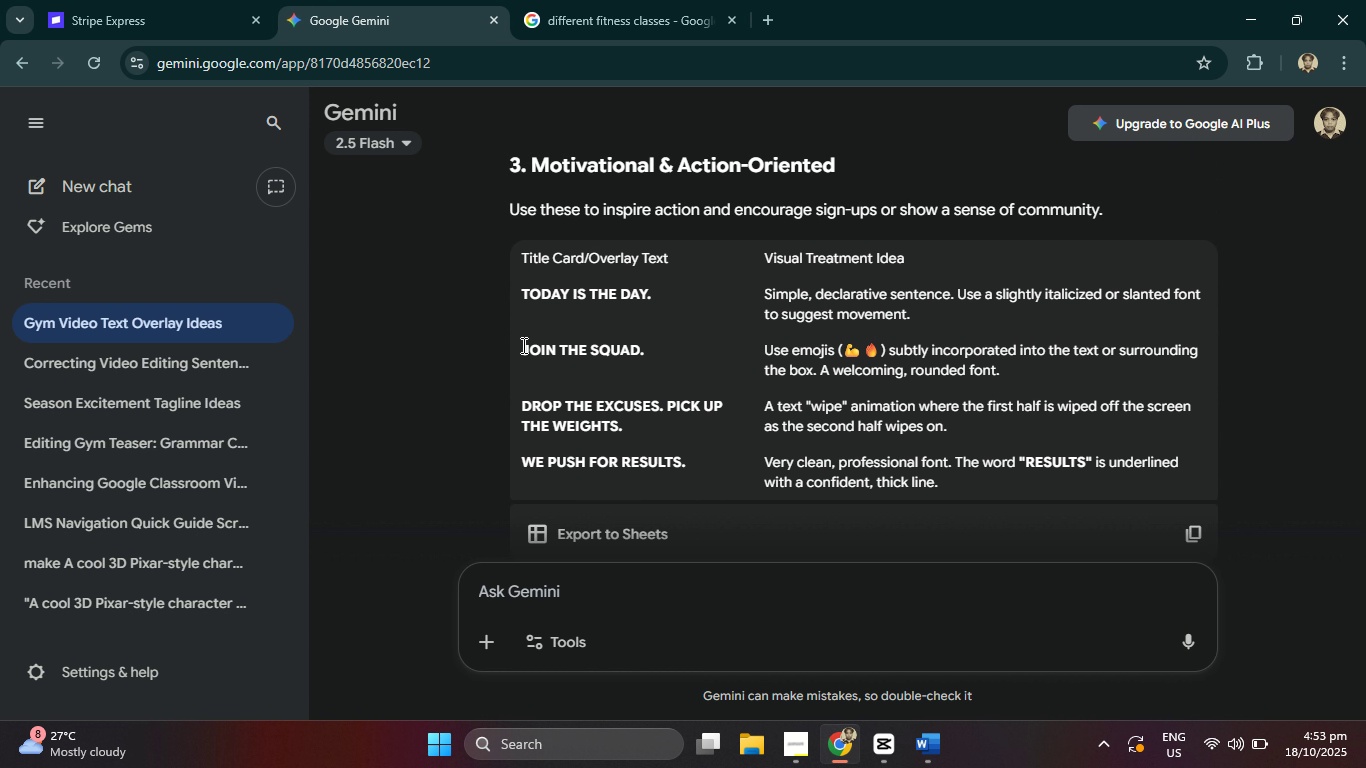 
left_click_drag(start_coordinate=[522, 345], to_coordinate=[671, 348])
 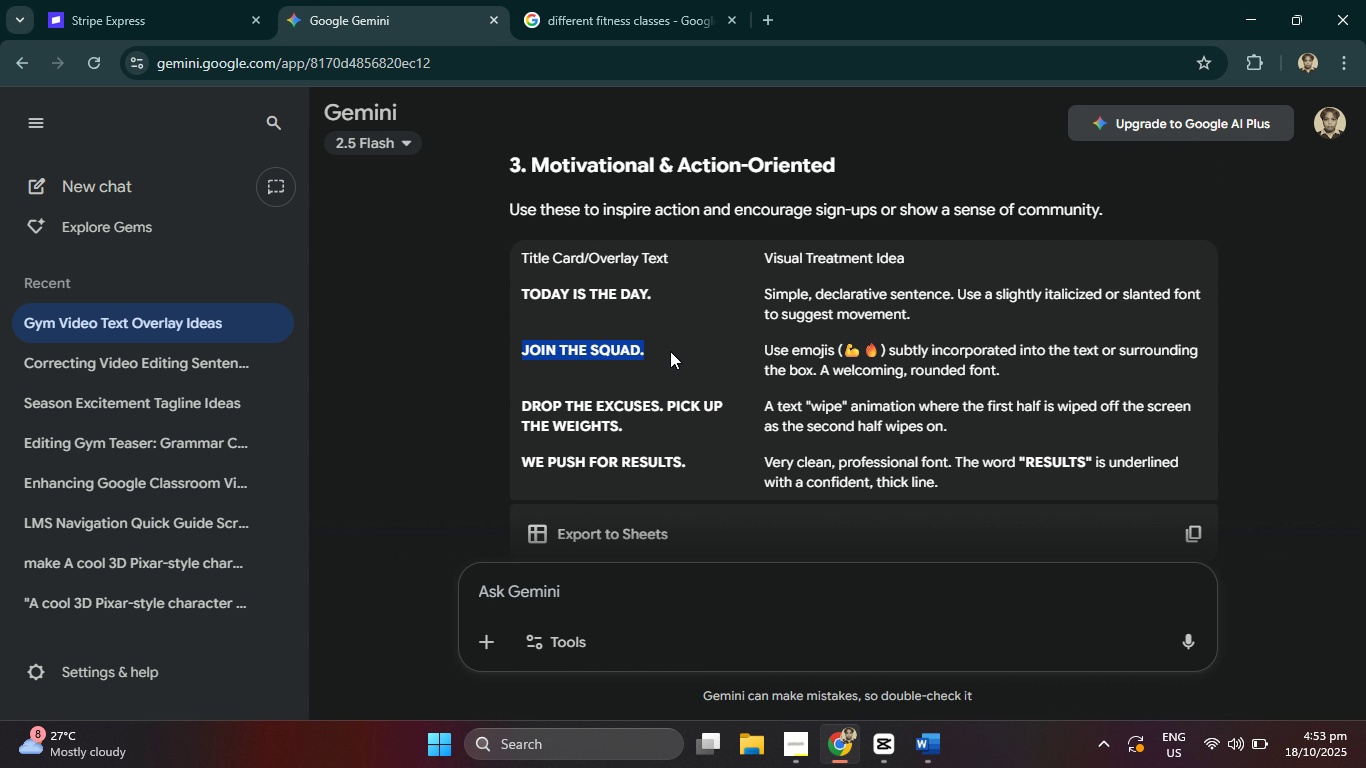 
key(Control+C)
 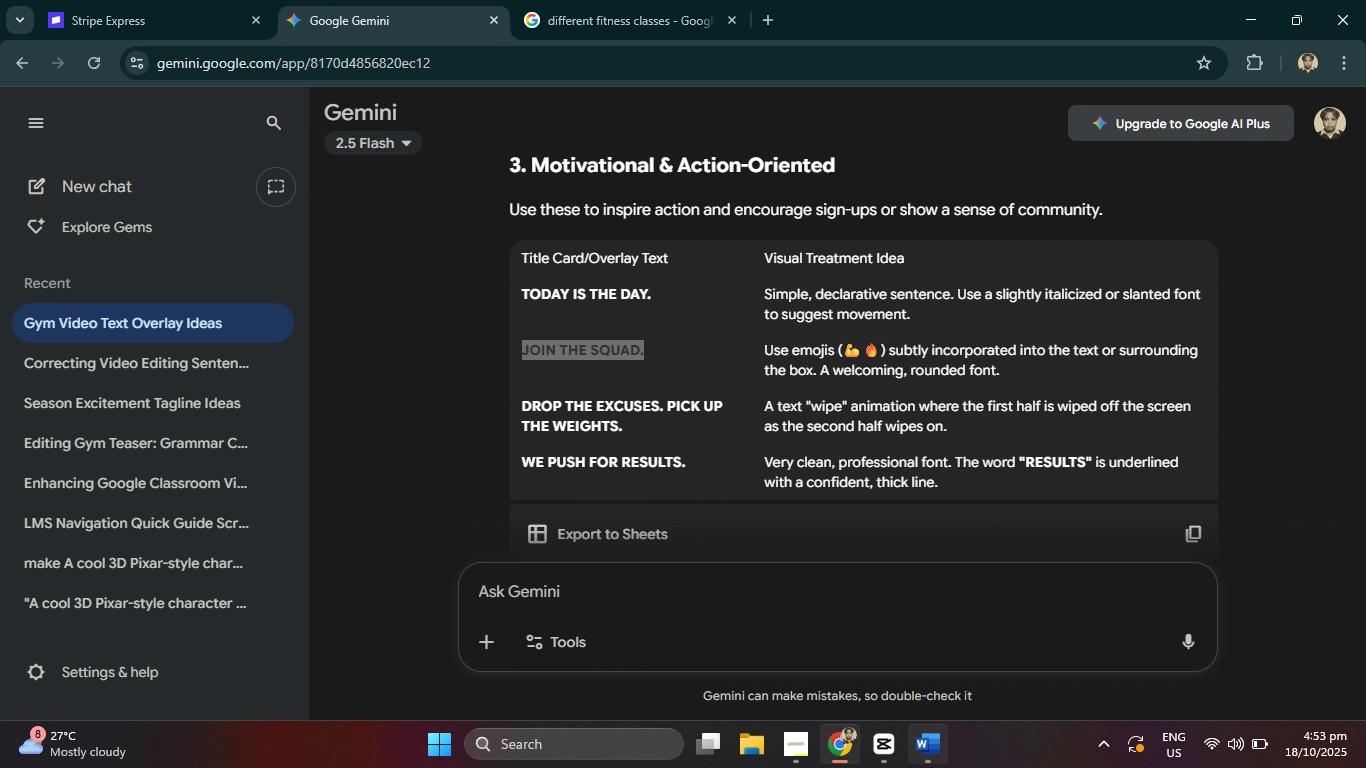 
left_click([931, 767])
 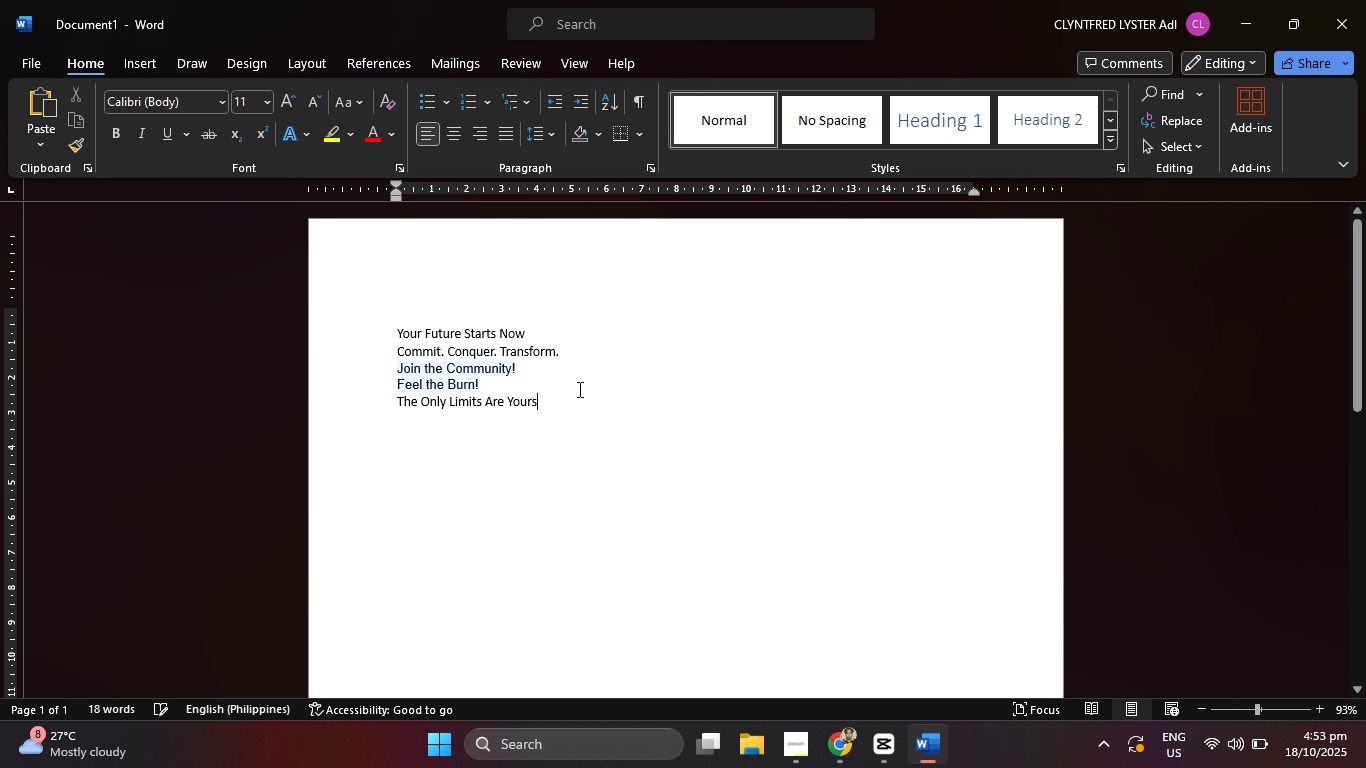 
key(Shift+ShiftRight)
 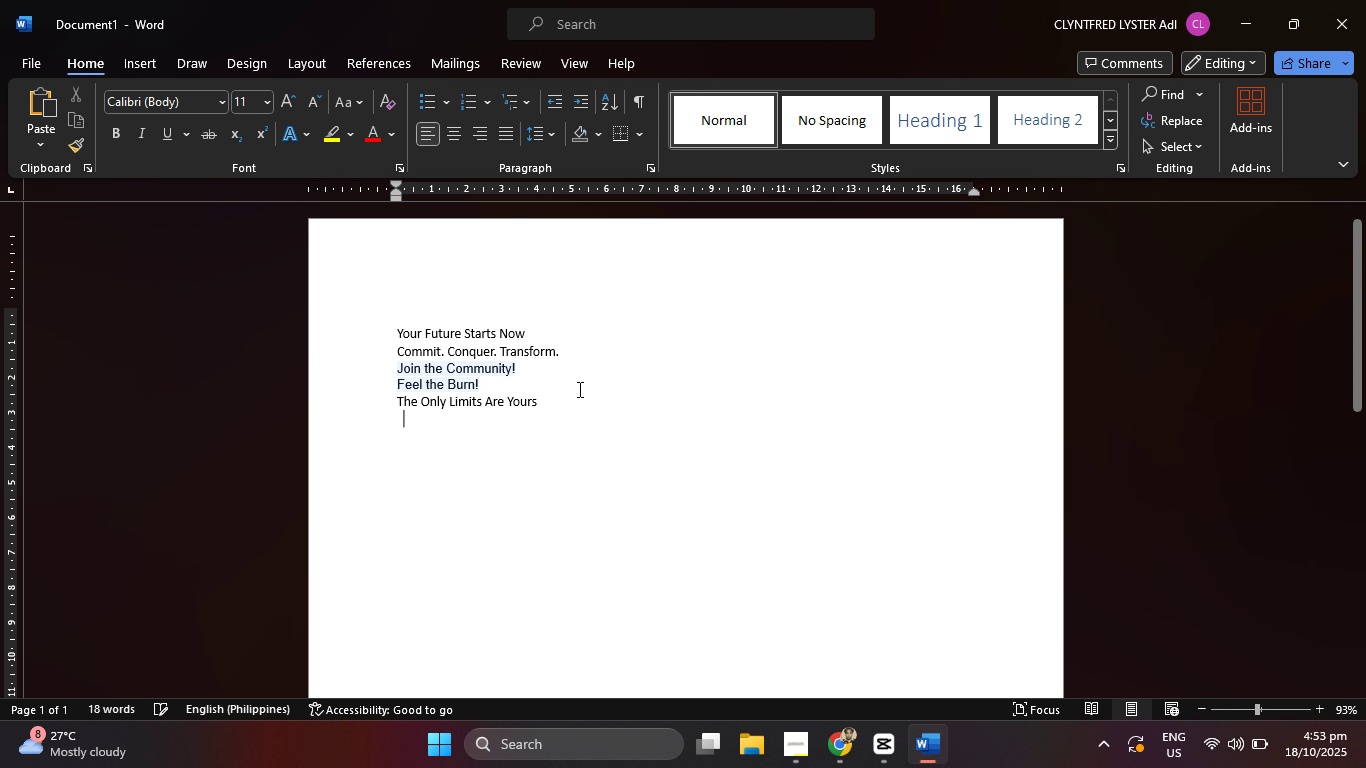 
key(Shift+Enter)
 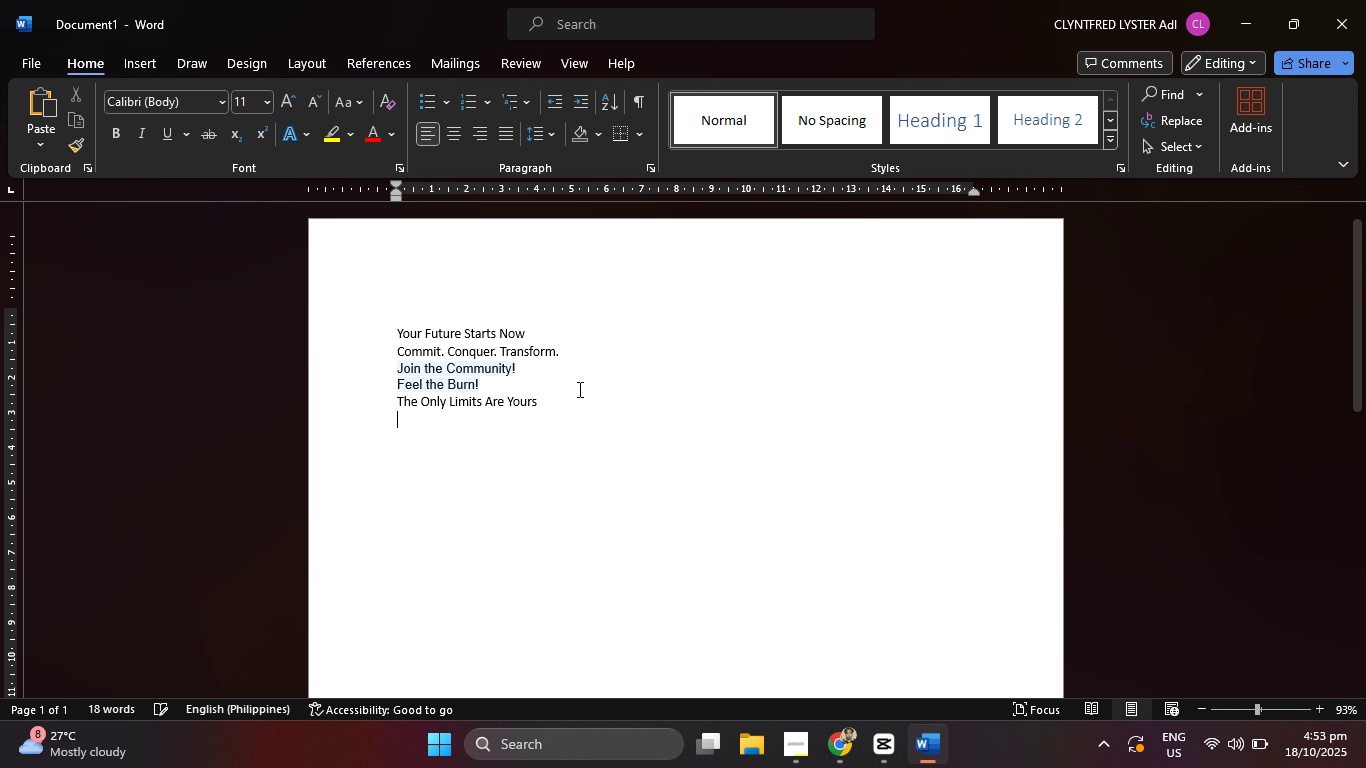 
key(Control+ControlLeft)
 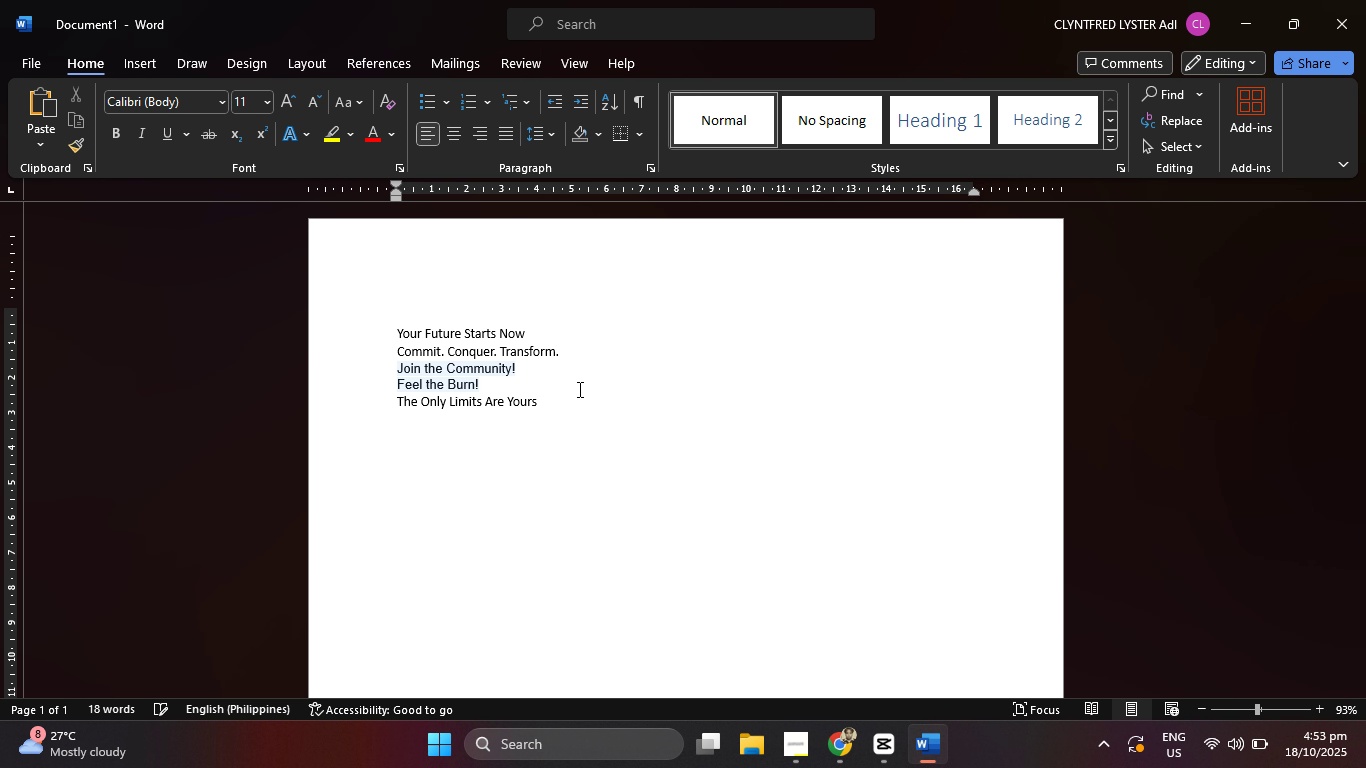 
key(Control+V)
 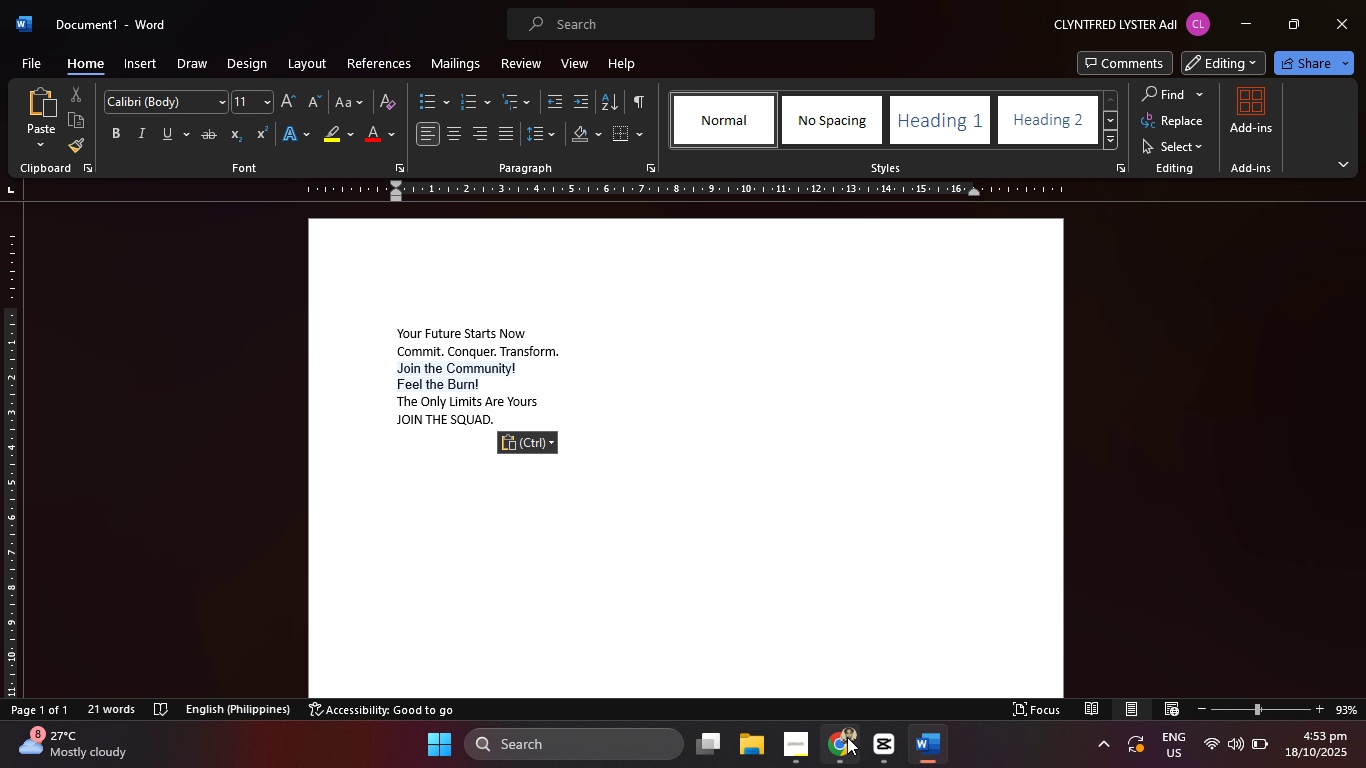 
left_click([849, 738])
 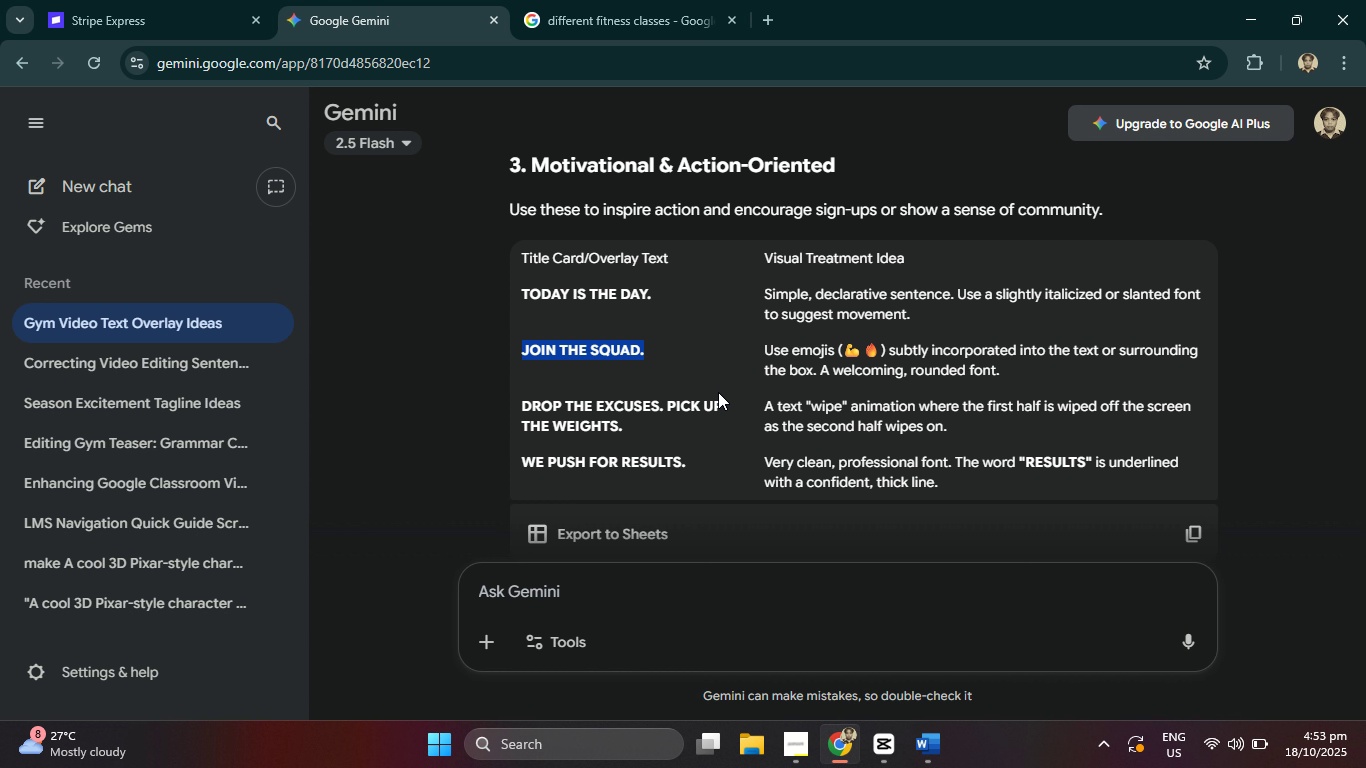 
scroll: coordinate [711, 398], scroll_direction: up, amount: 1.0
 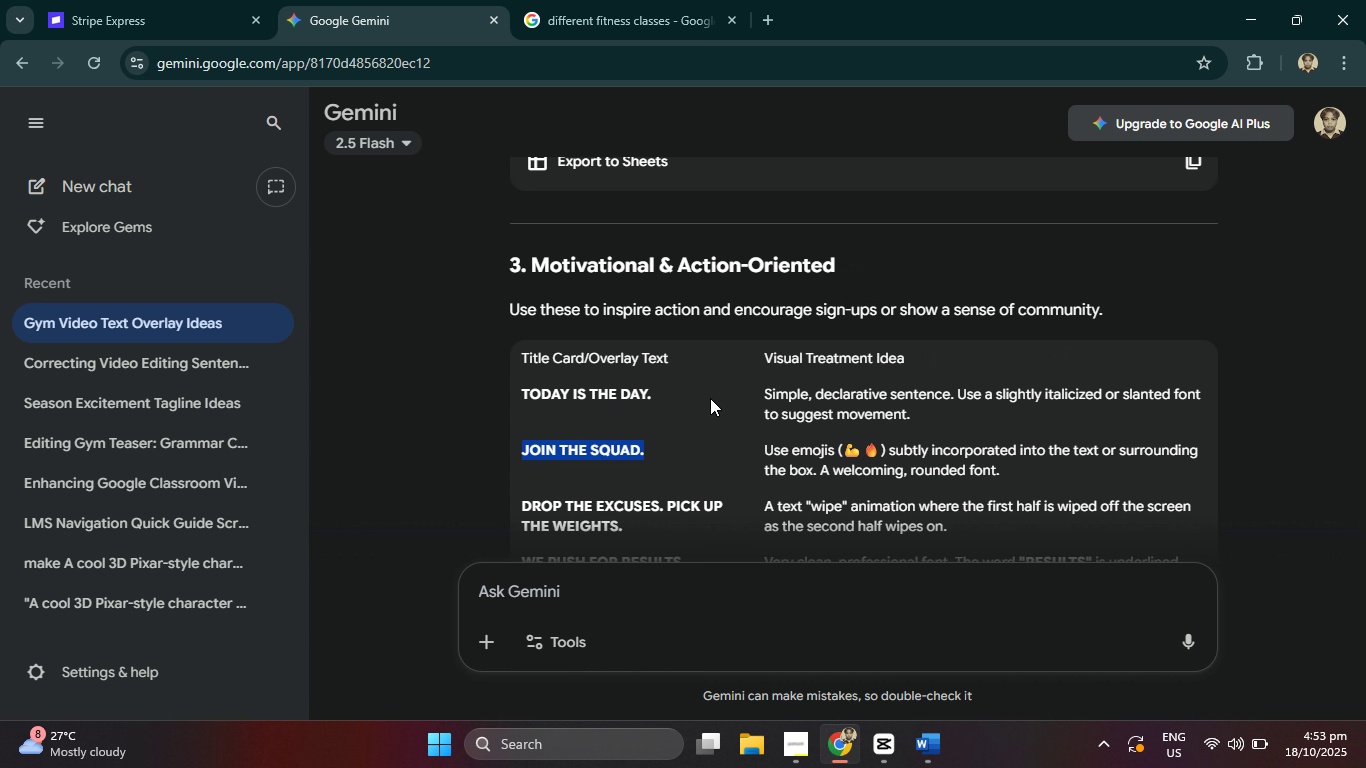 
scroll: coordinate [706, 406], scroll_direction: down, amount: 2.0
 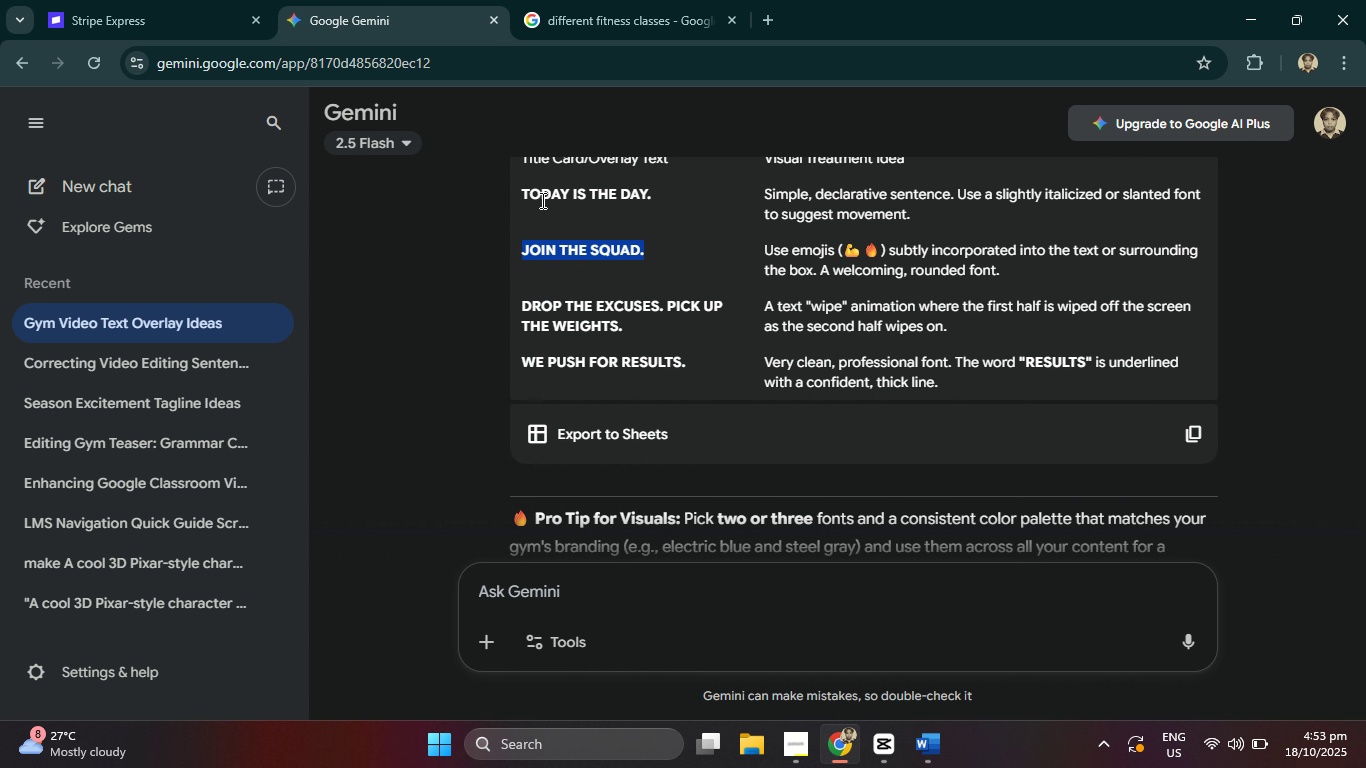 
left_click_drag(start_coordinate=[521, 192], to_coordinate=[654, 192])
 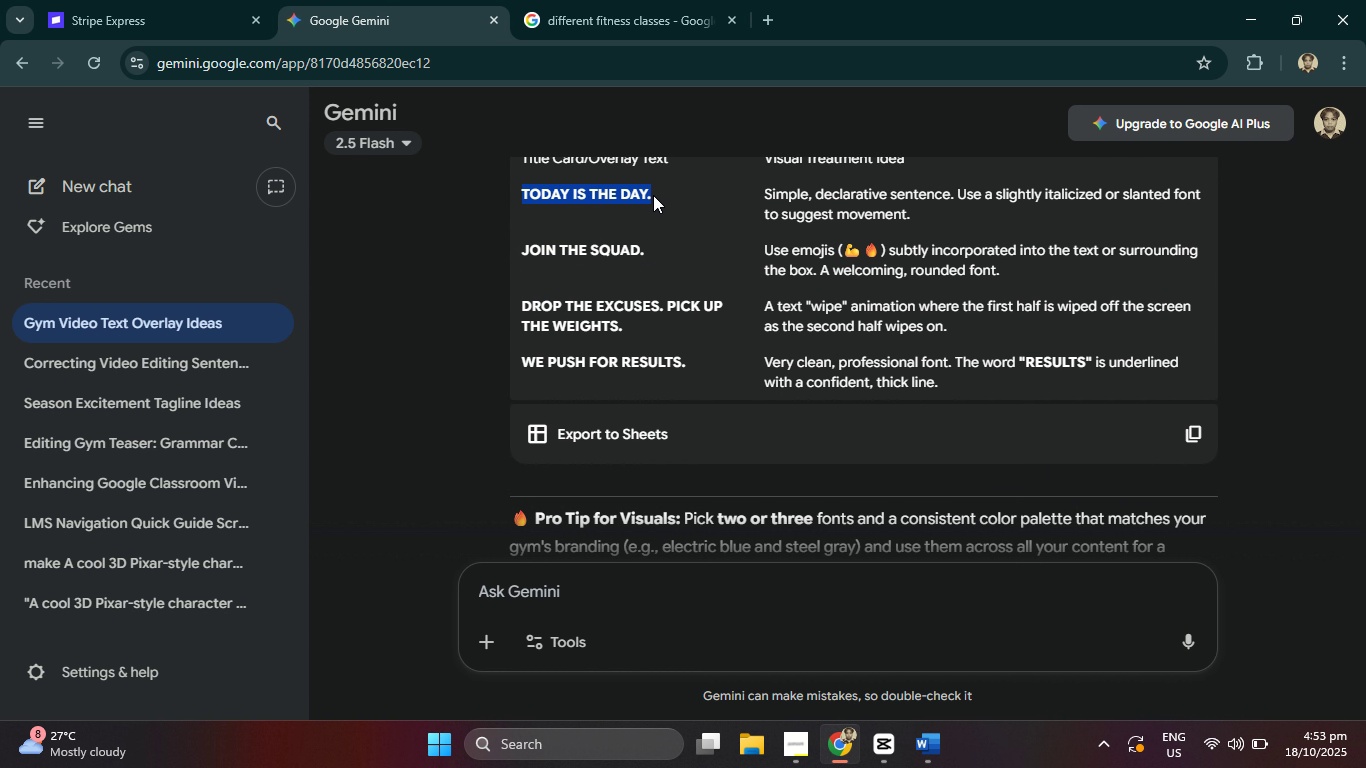 
key(Control+C)
 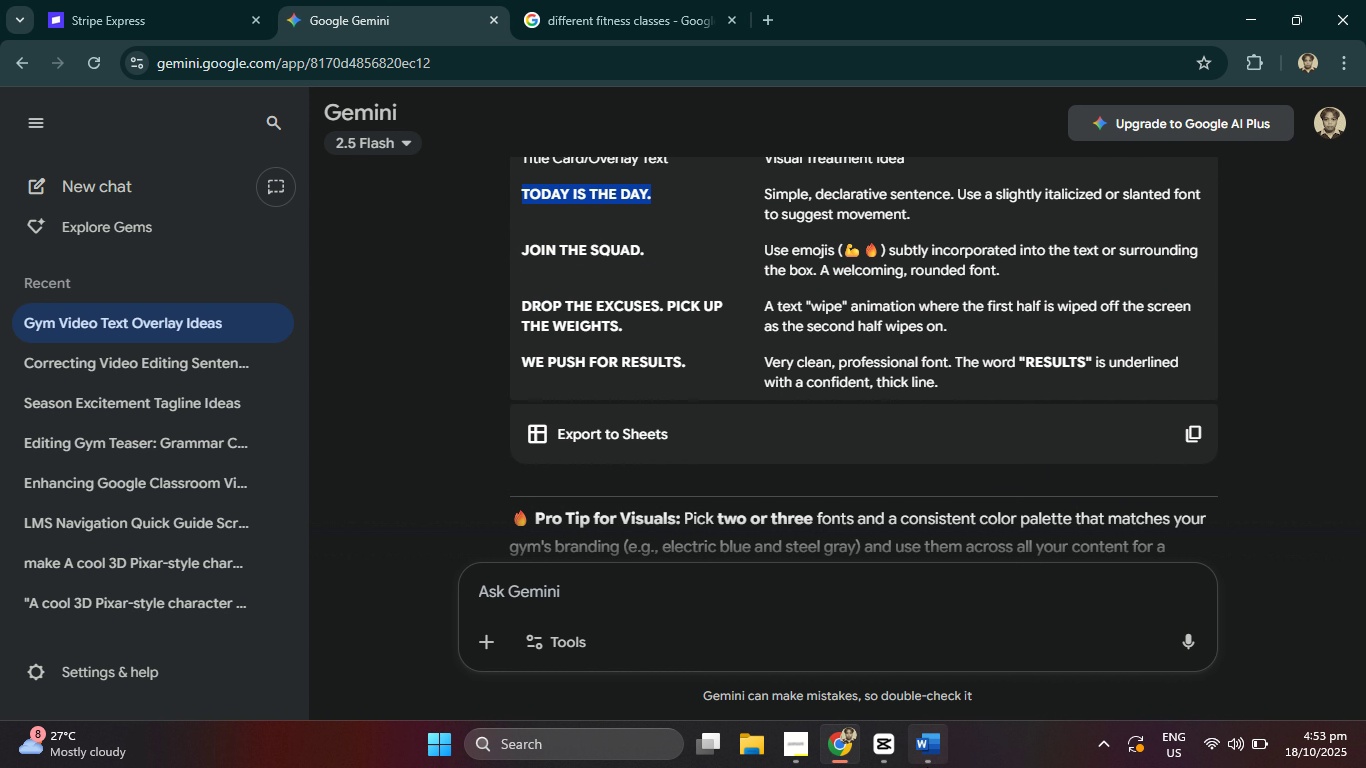 
left_click([927, 767])
 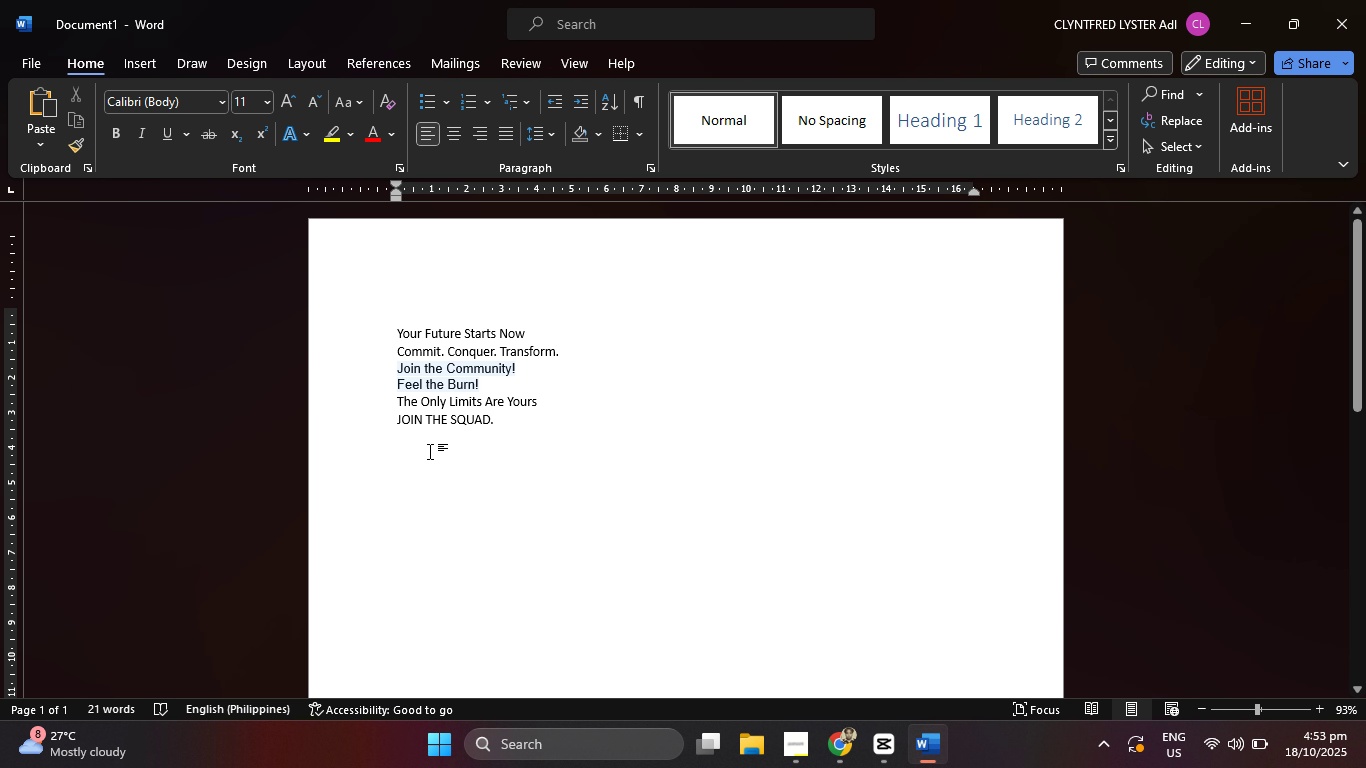 
left_click([430, 451])
 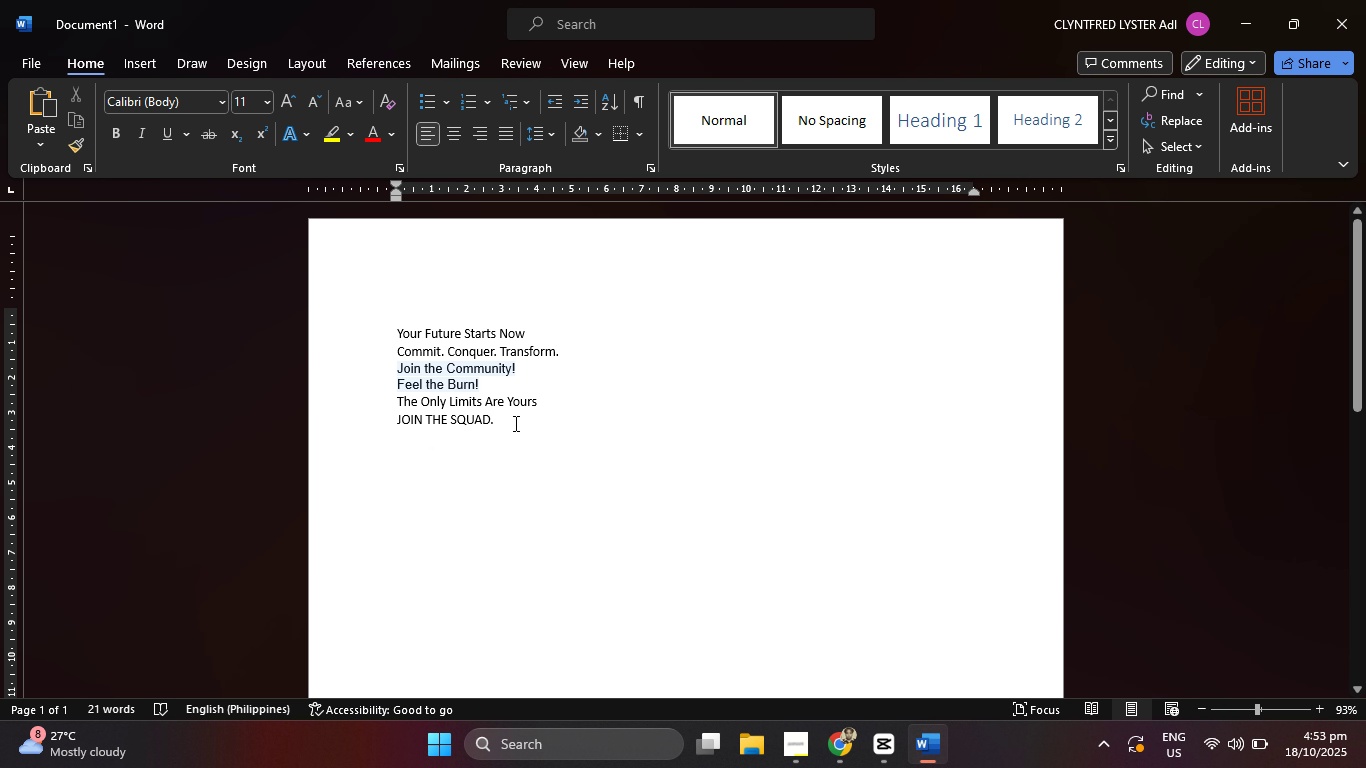 
left_click([514, 423])
 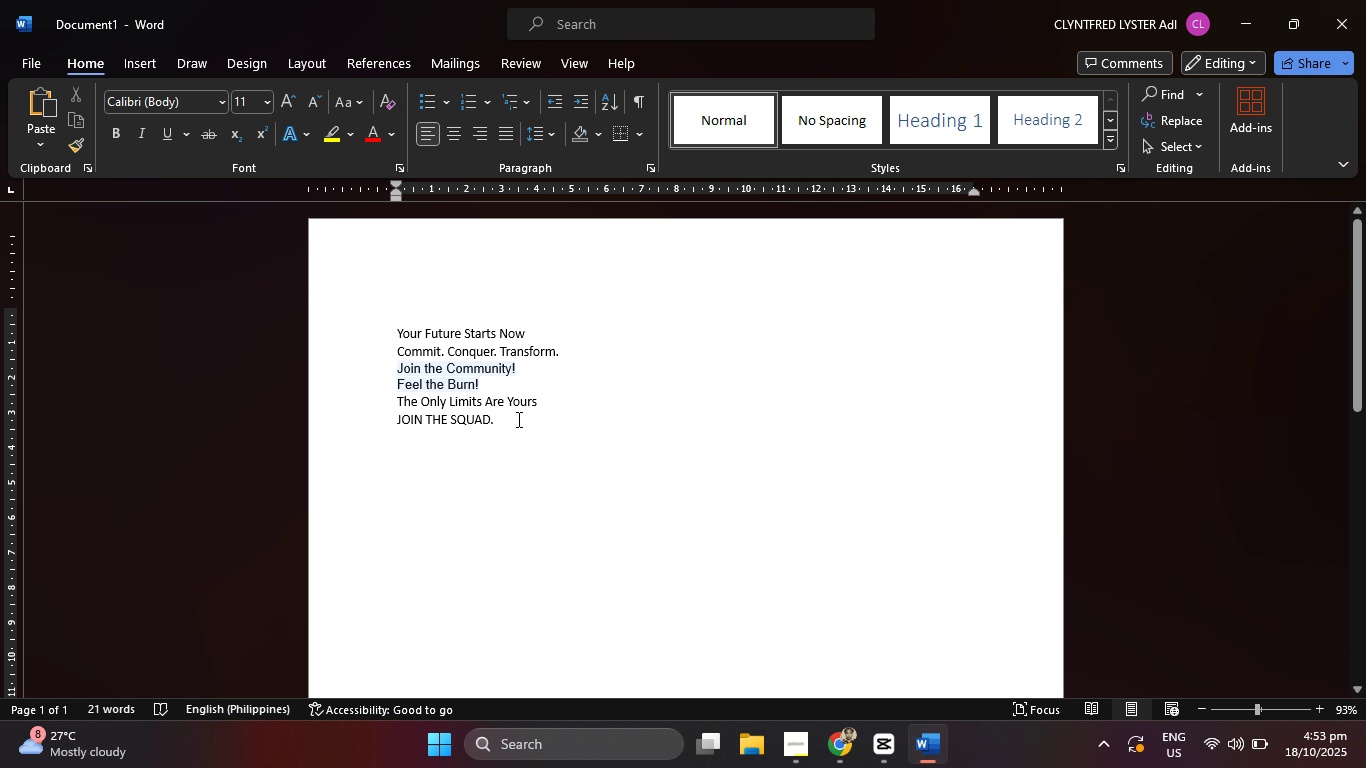 
key(Shift+ShiftRight)
 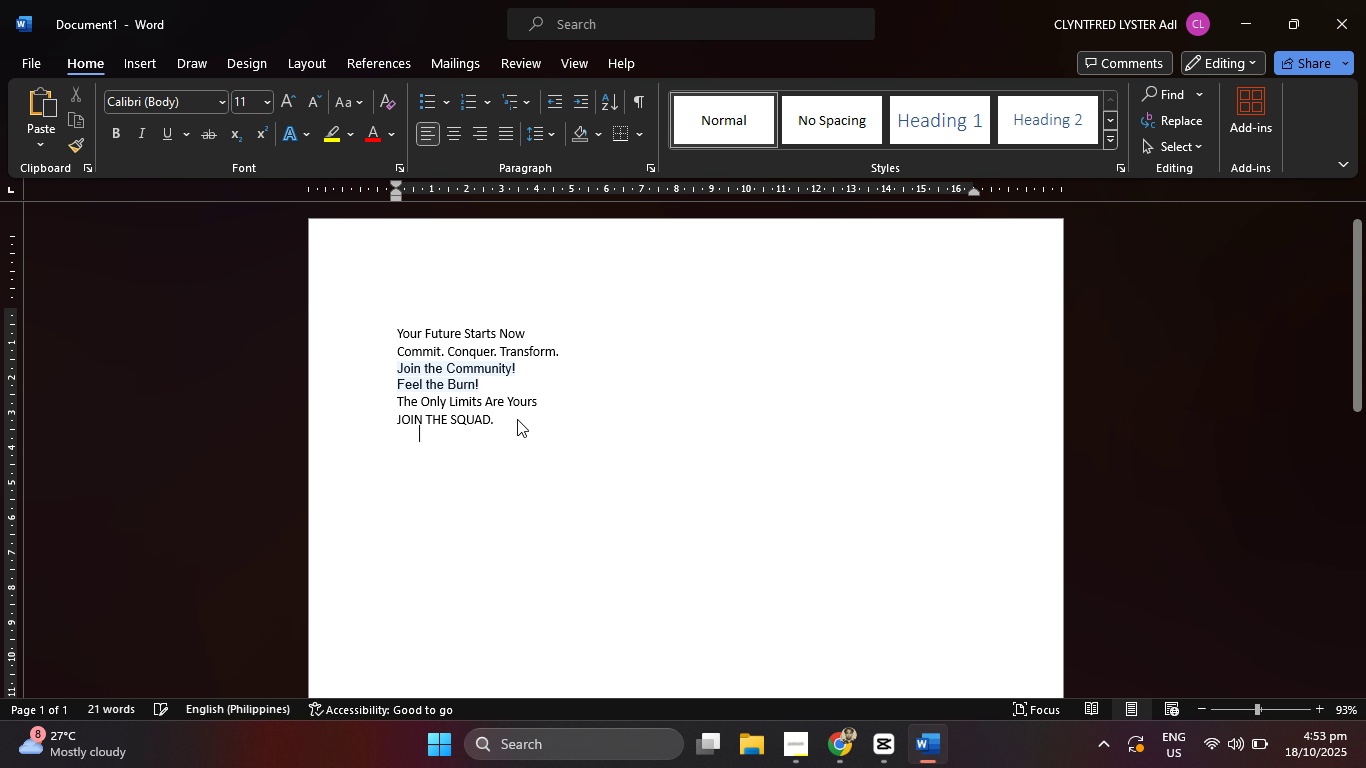 
key(Shift+Enter)
 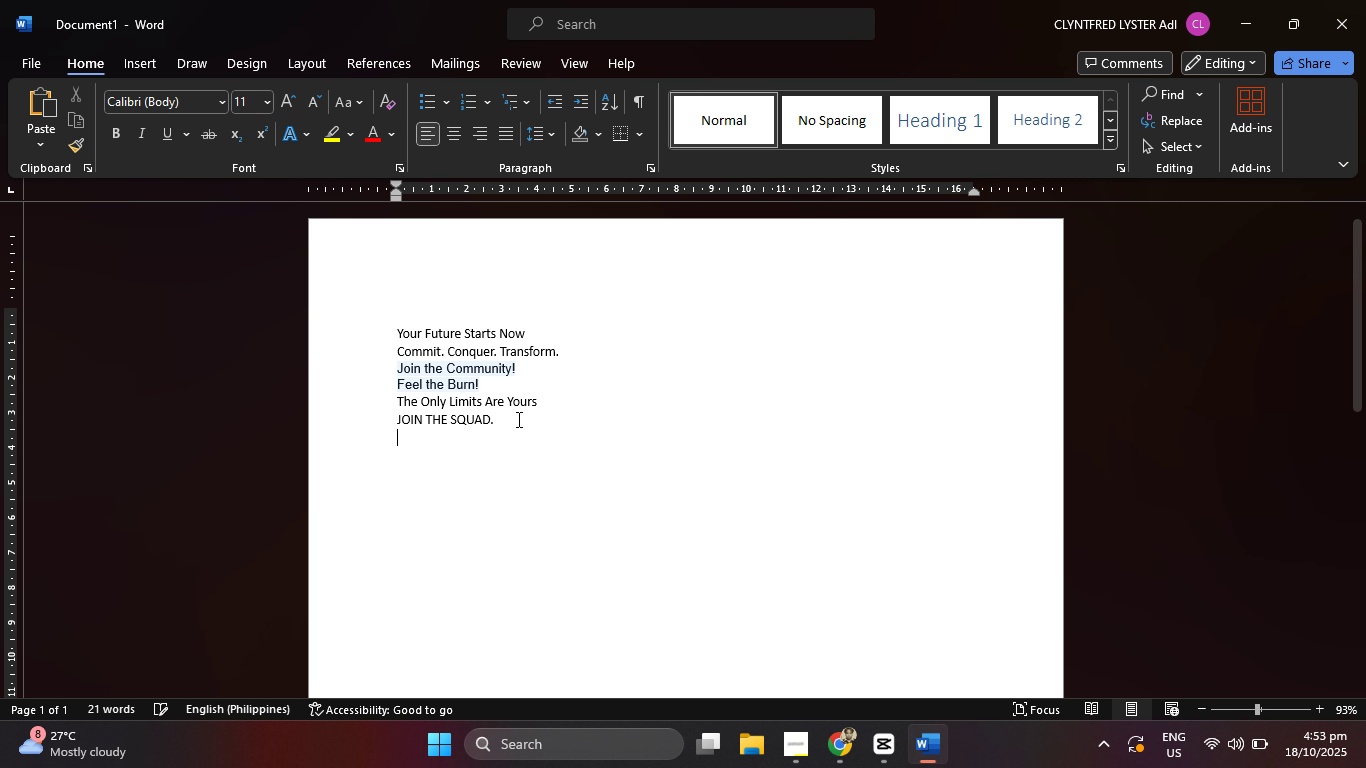 
key(Control+V)
 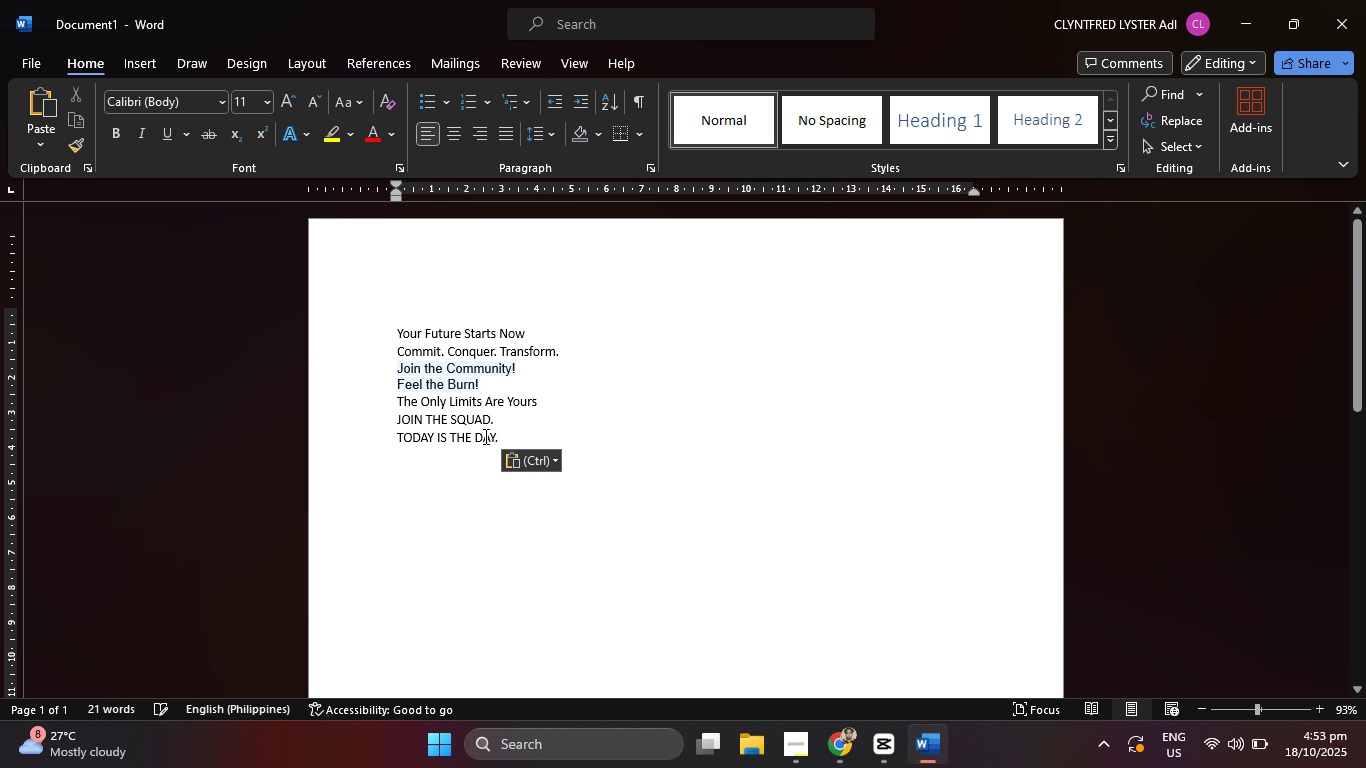 
key(Shift+ShiftRight)
 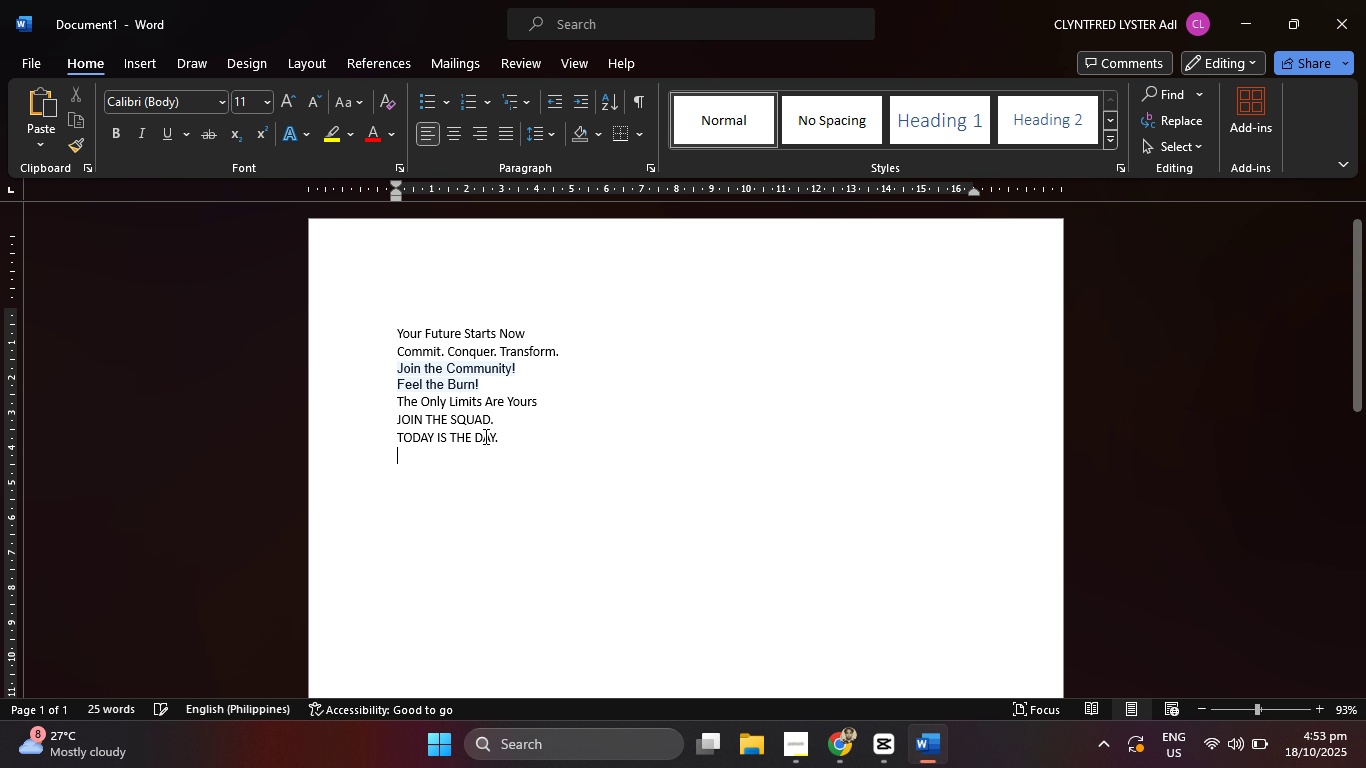 
key(Shift+Enter)
 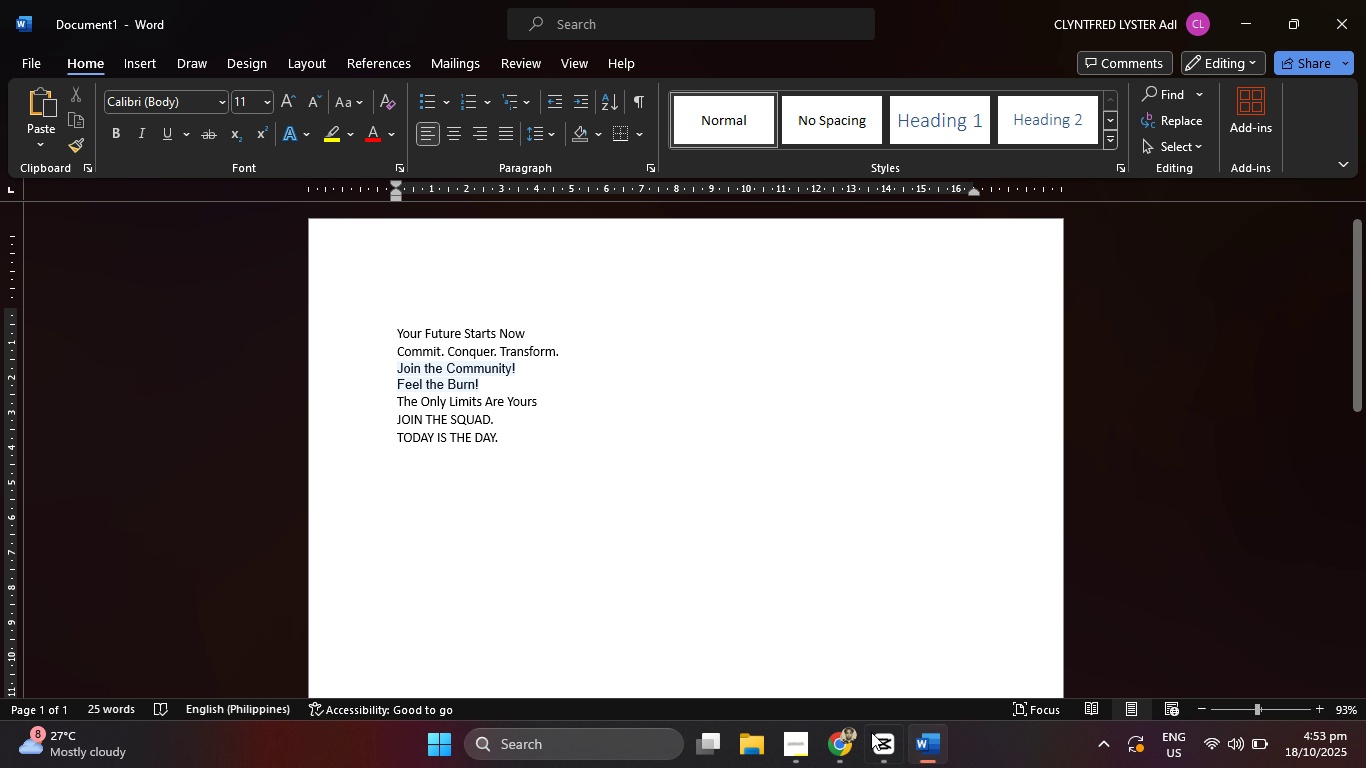 
left_click([880, 757])
 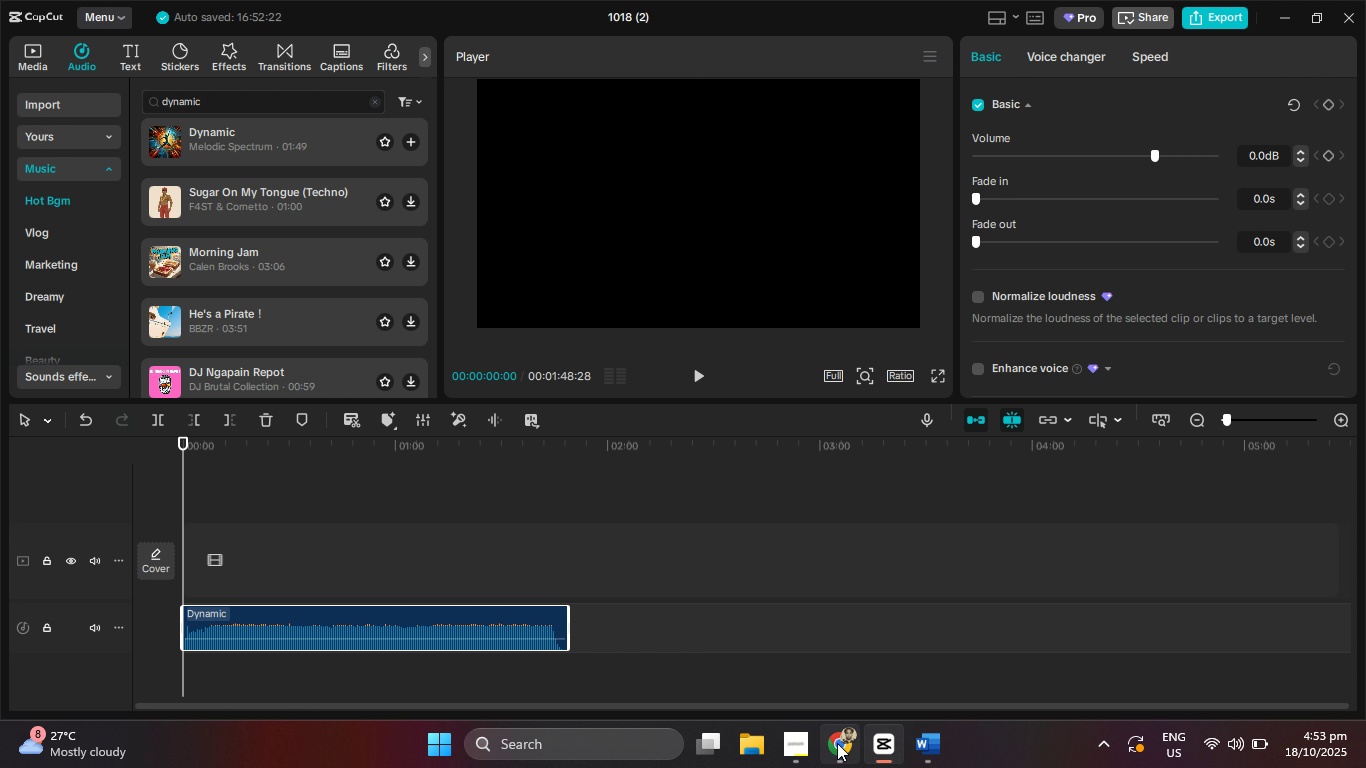 
left_click([844, 745])
 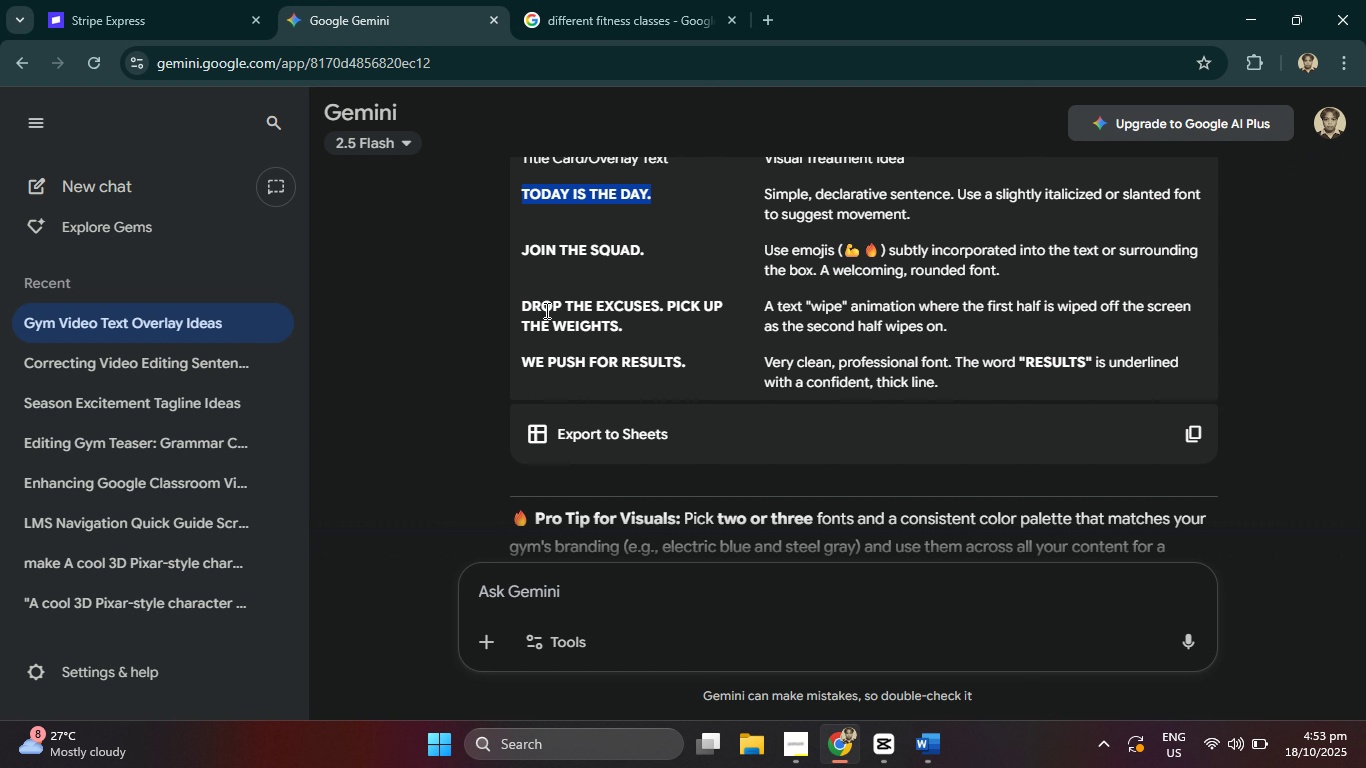 
scroll: coordinate [657, 329], scroll_direction: up, amount: 6.0
 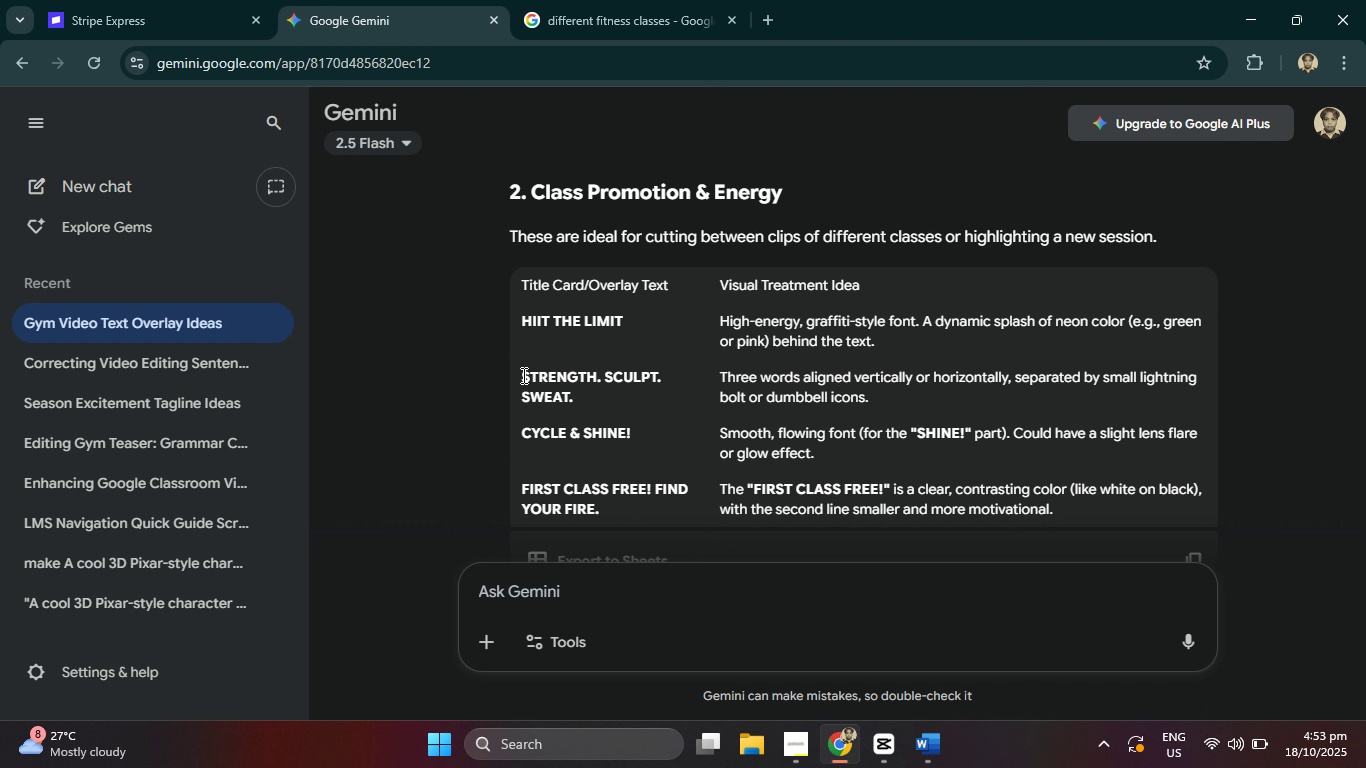 
left_click_drag(start_coordinate=[522, 375], to_coordinate=[598, 401])
 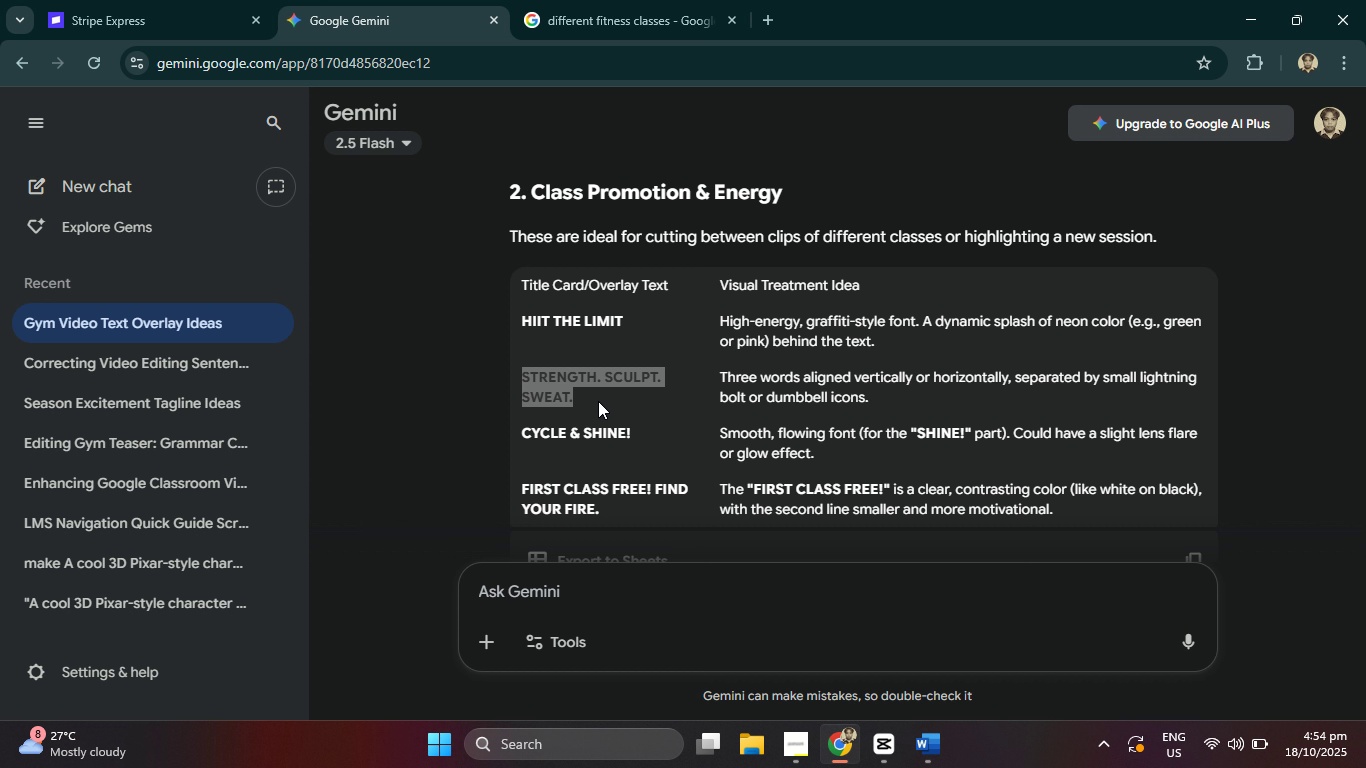 
key(Control+C)
 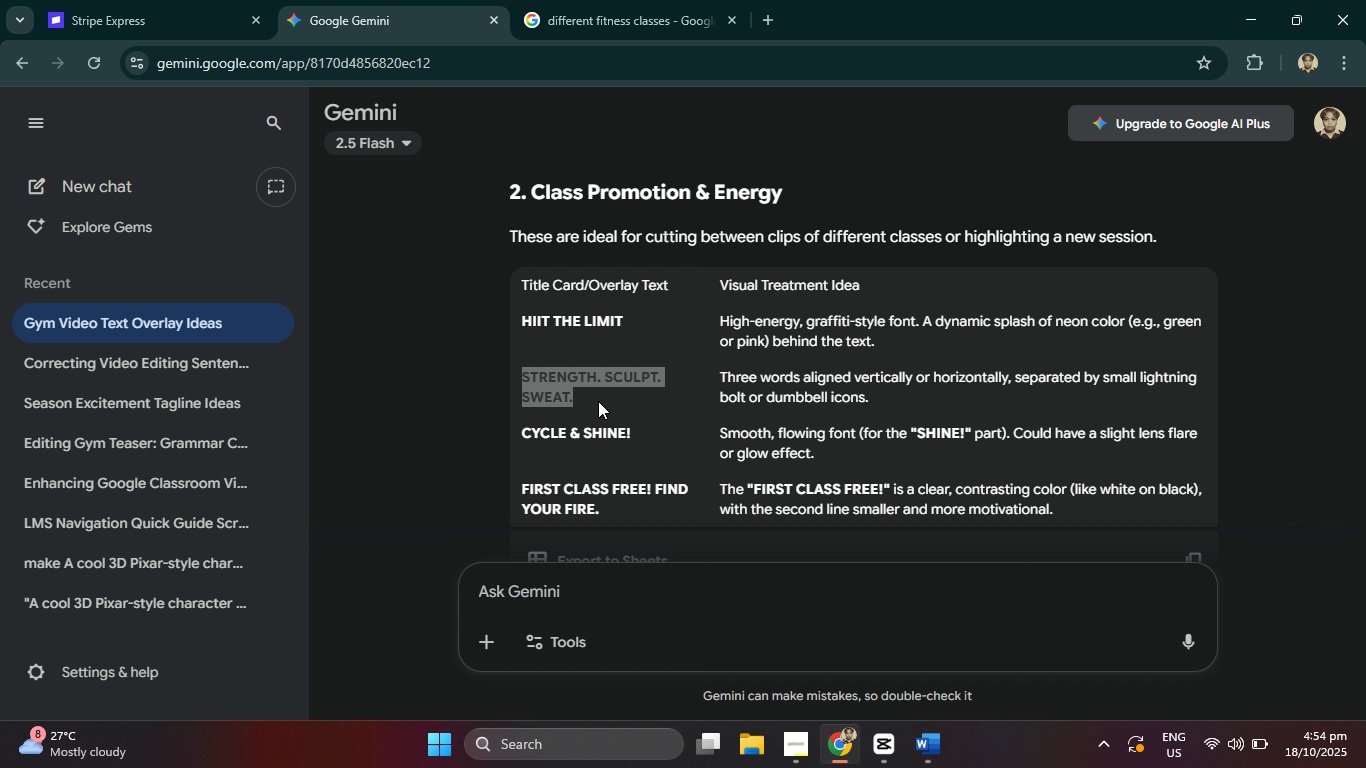 
key(Alt+Tab)
 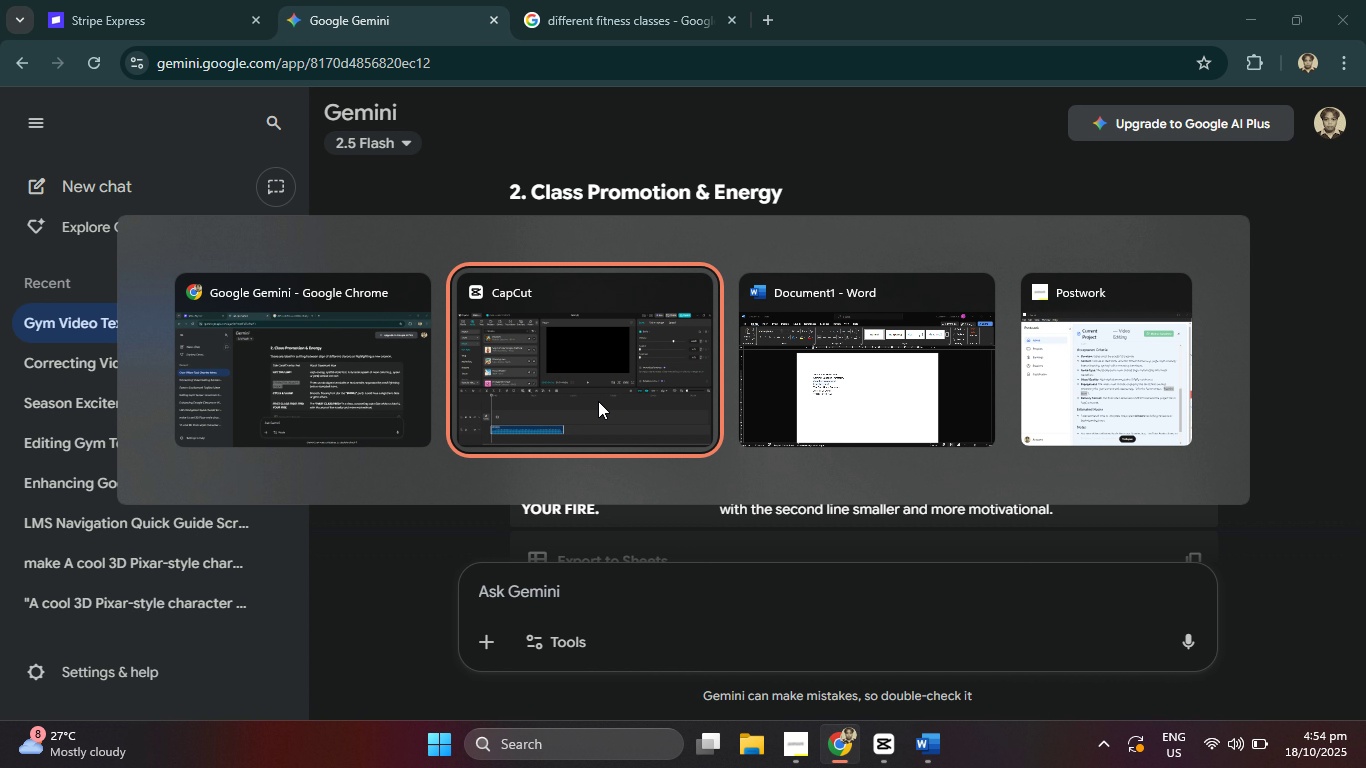 
key(Alt+Tab)
 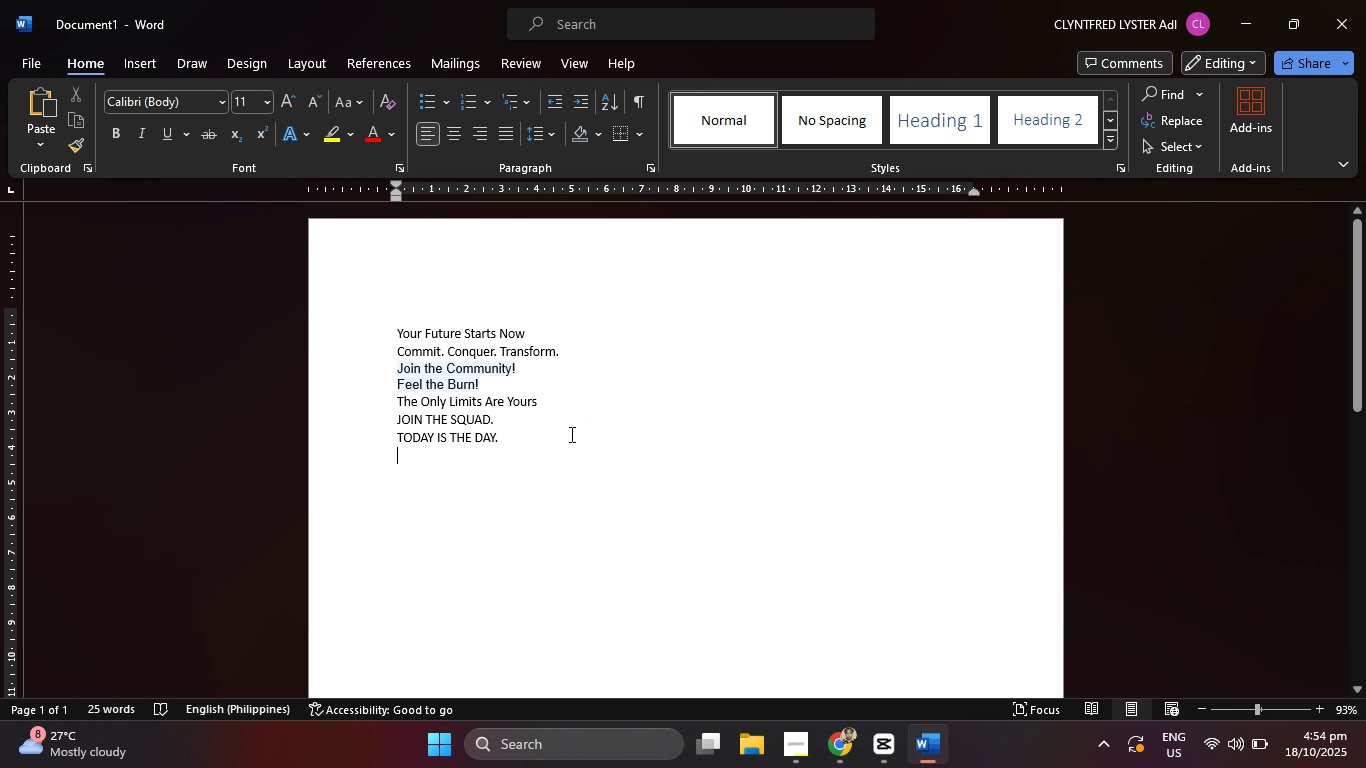 
key(Control+V)
 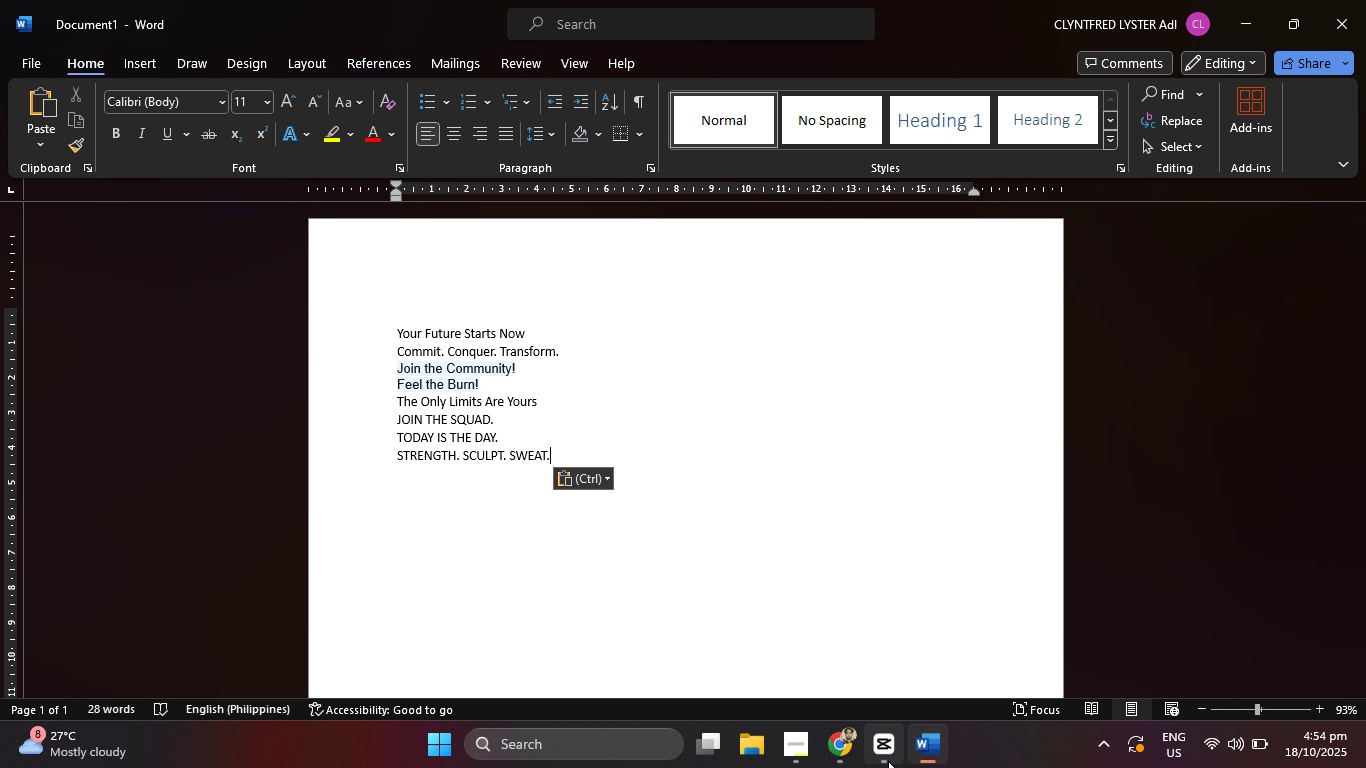 
left_click([844, 746])
 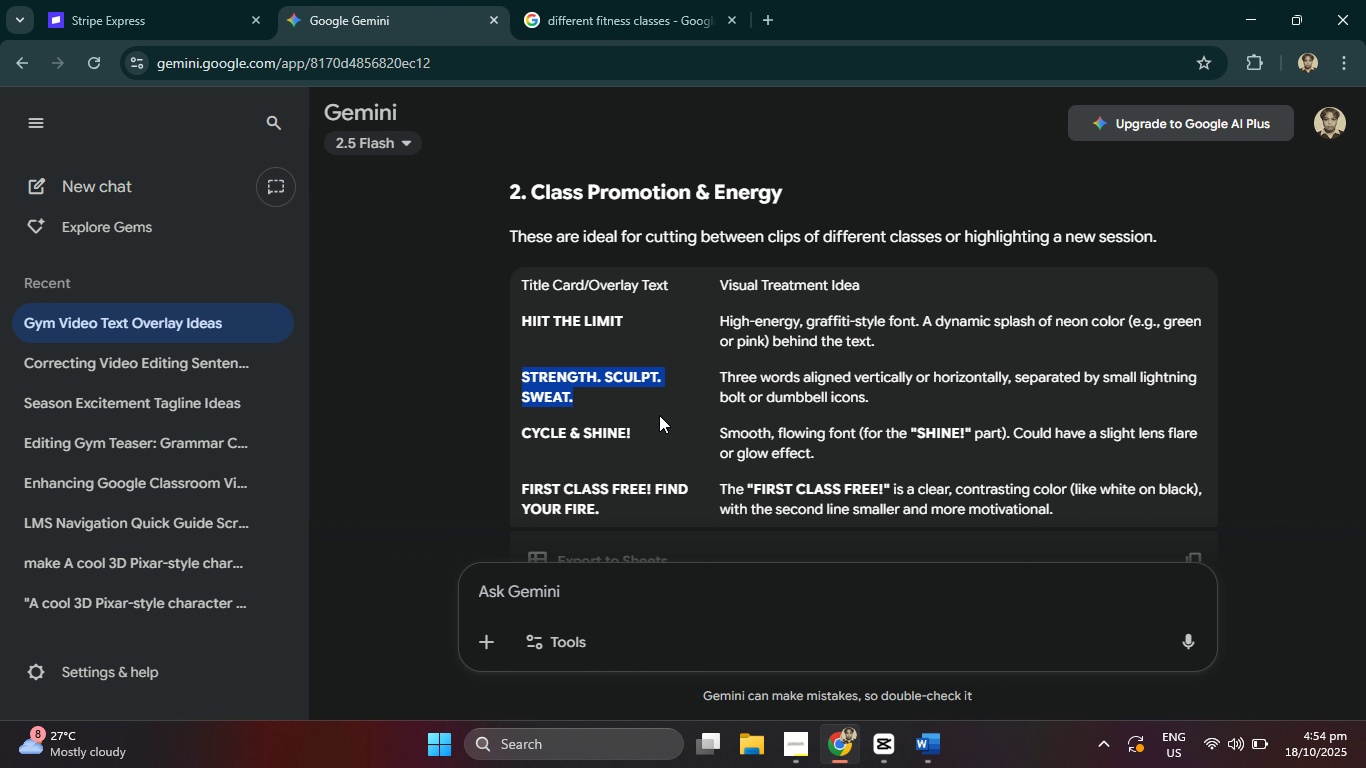 
scroll: coordinate [659, 414], scroll_direction: down, amount: 6.0
 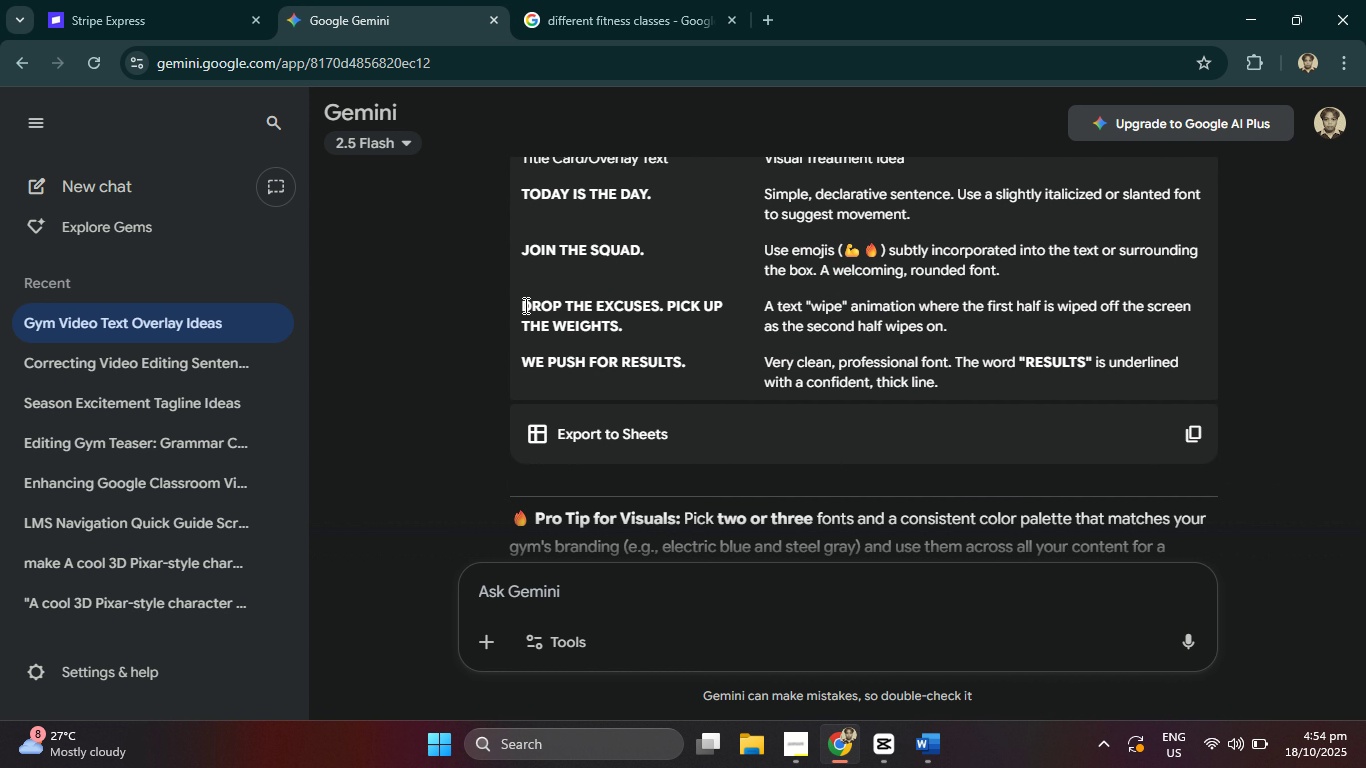 
left_click_drag(start_coordinate=[521, 305], to_coordinate=[637, 318])
 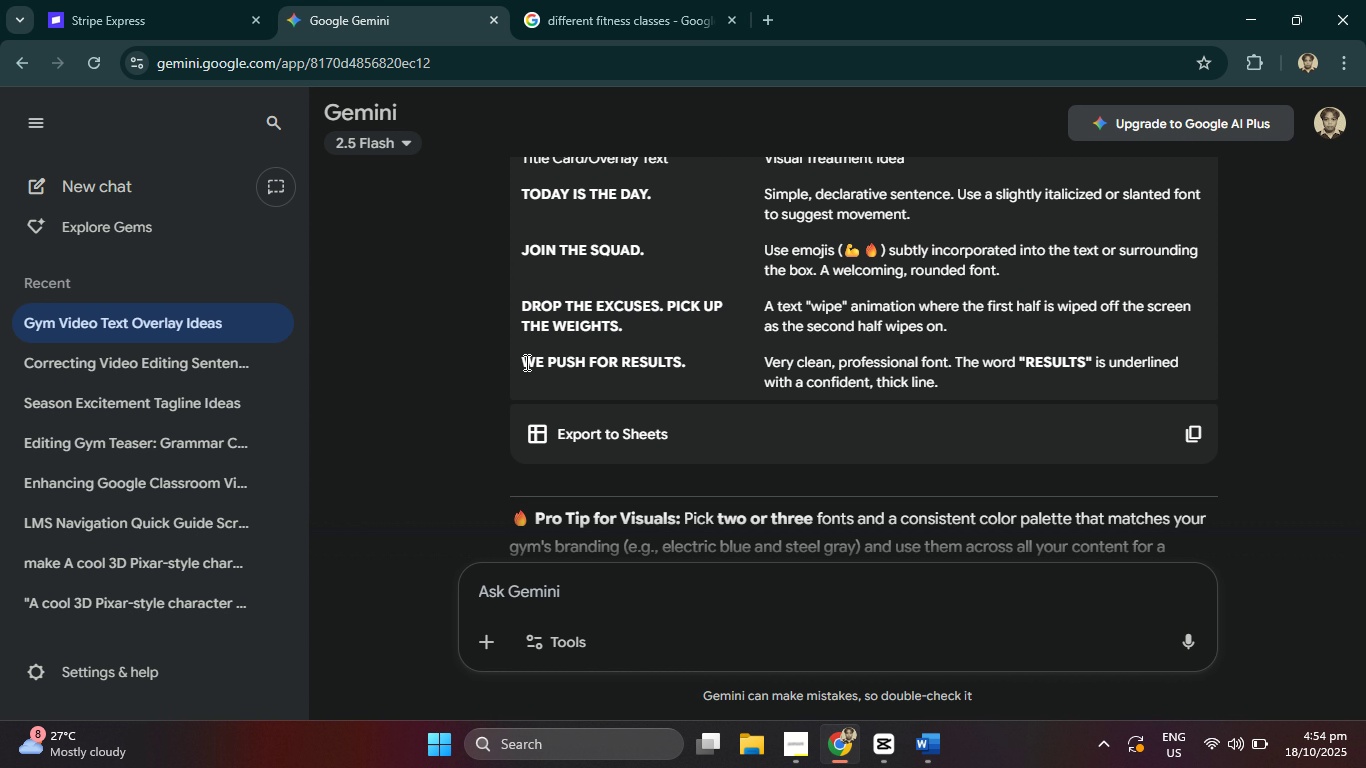 
left_click_drag(start_coordinate=[525, 362], to_coordinate=[727, 351])
 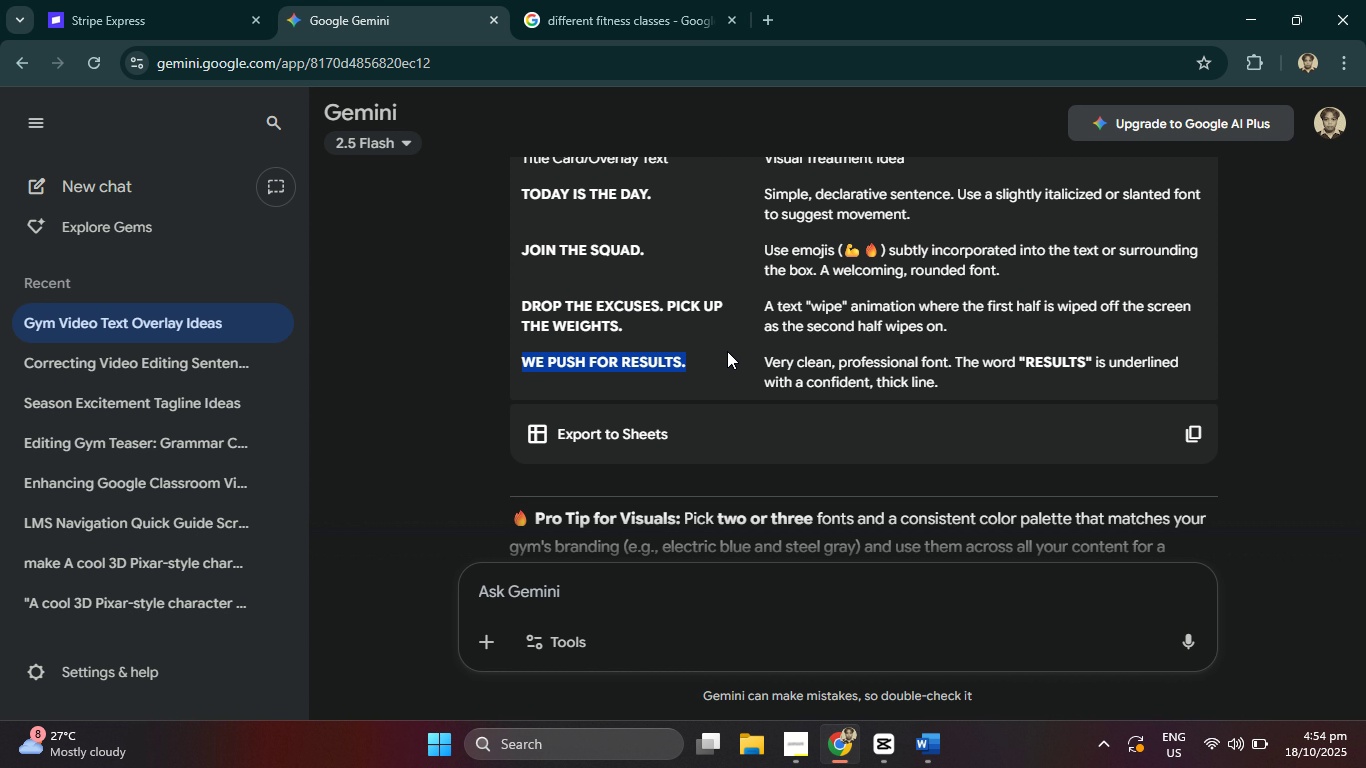 
key(Control+C)
 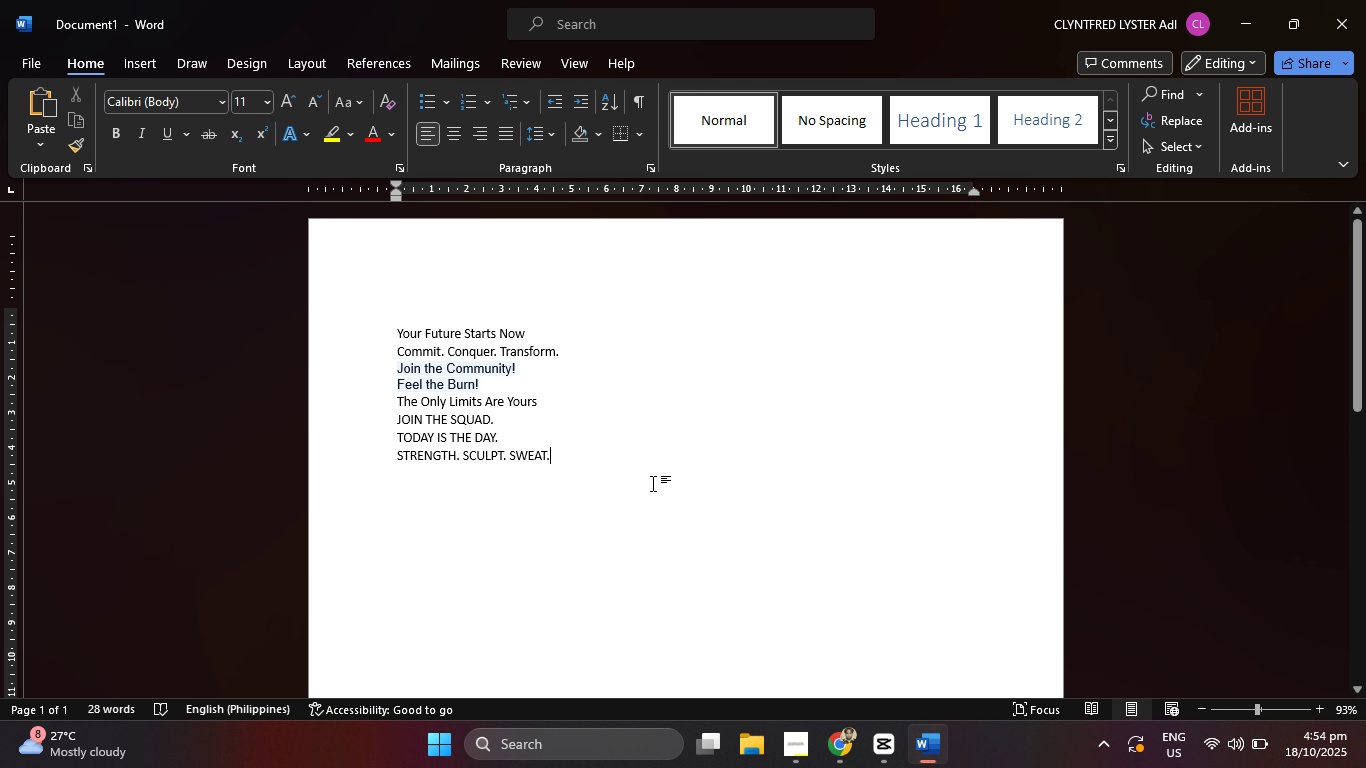 
key(Shift+ShiftRight)
 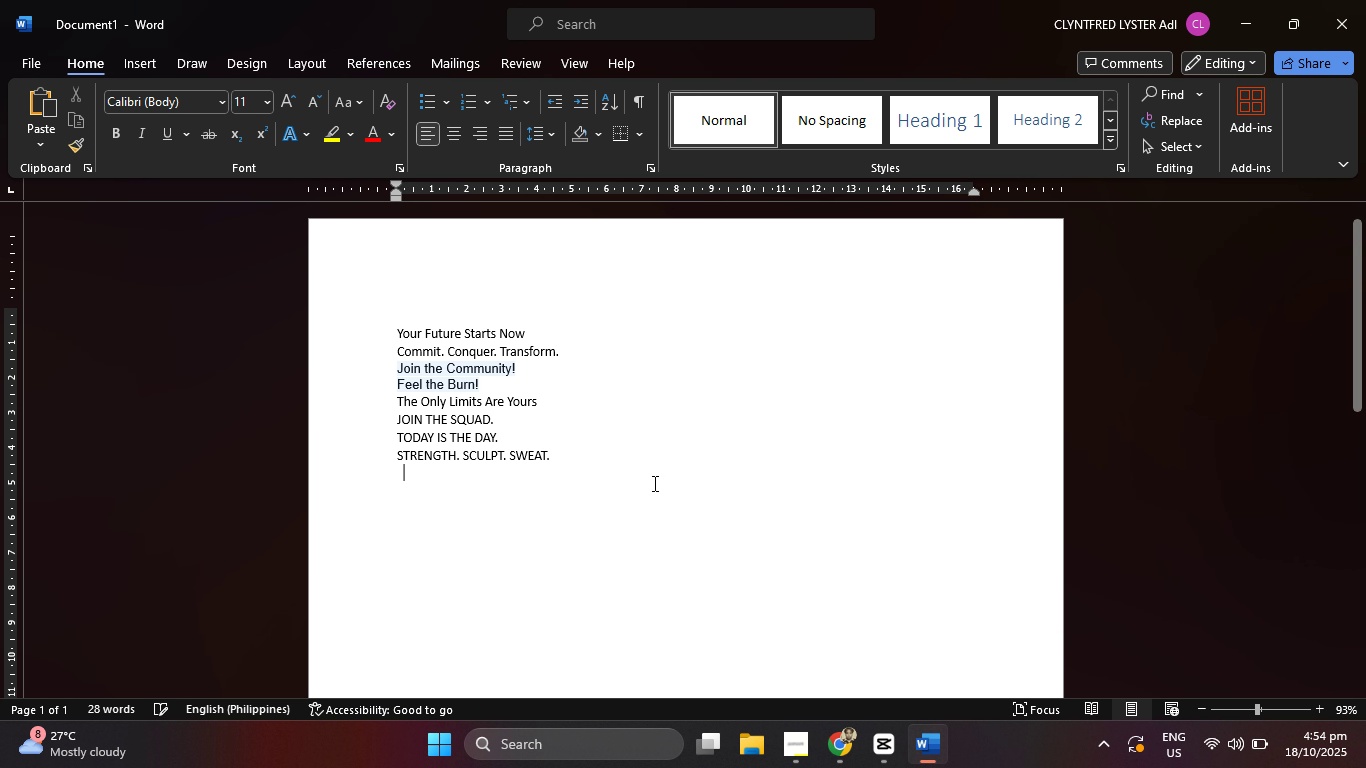 
key(Shift+Enter)
 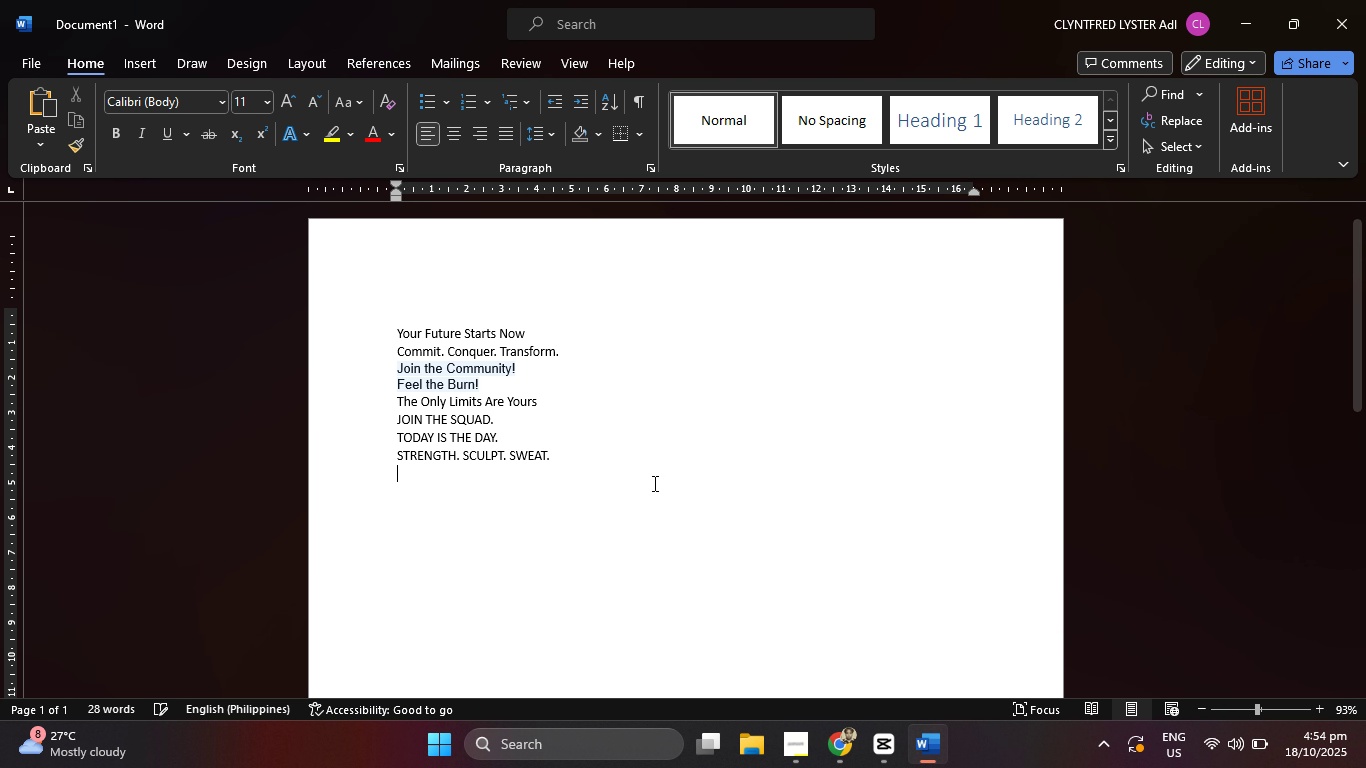 
key(Control+V)
 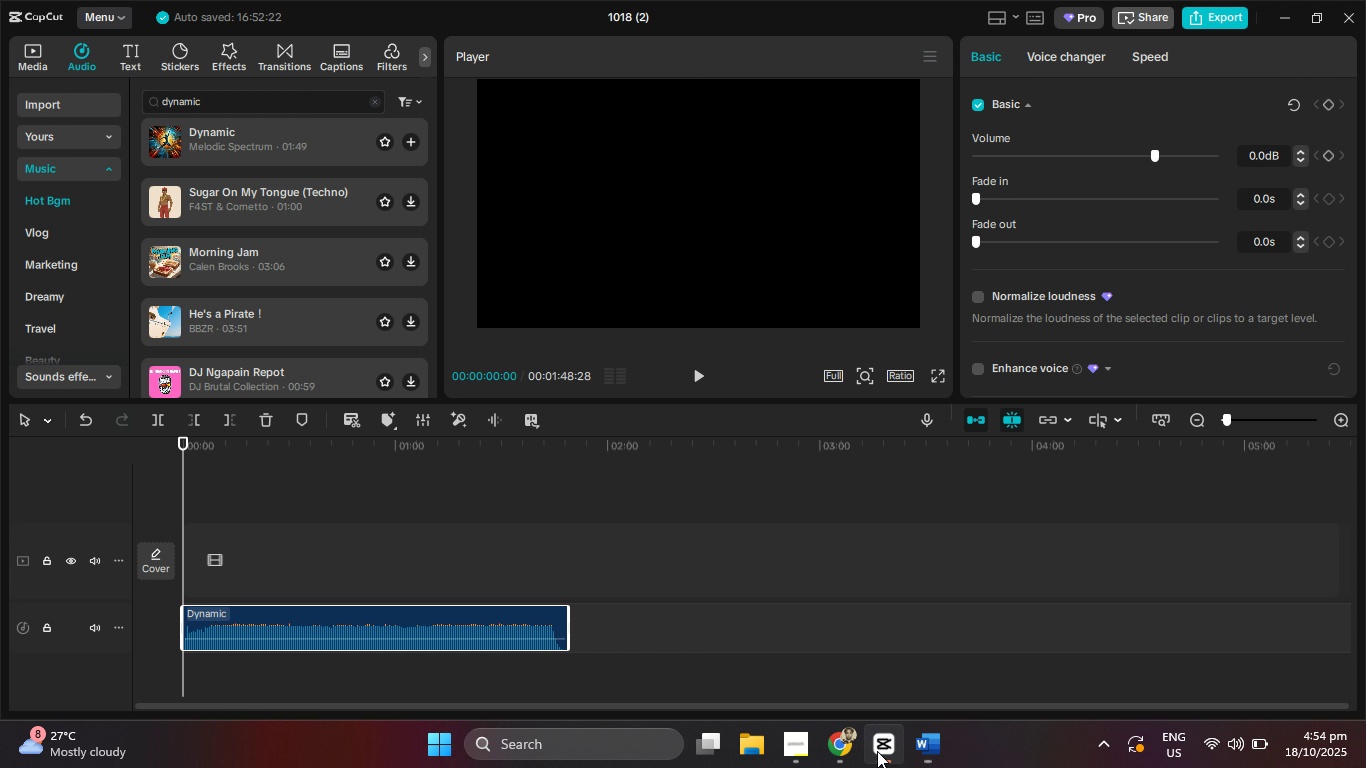 
left_click([831, 752])
 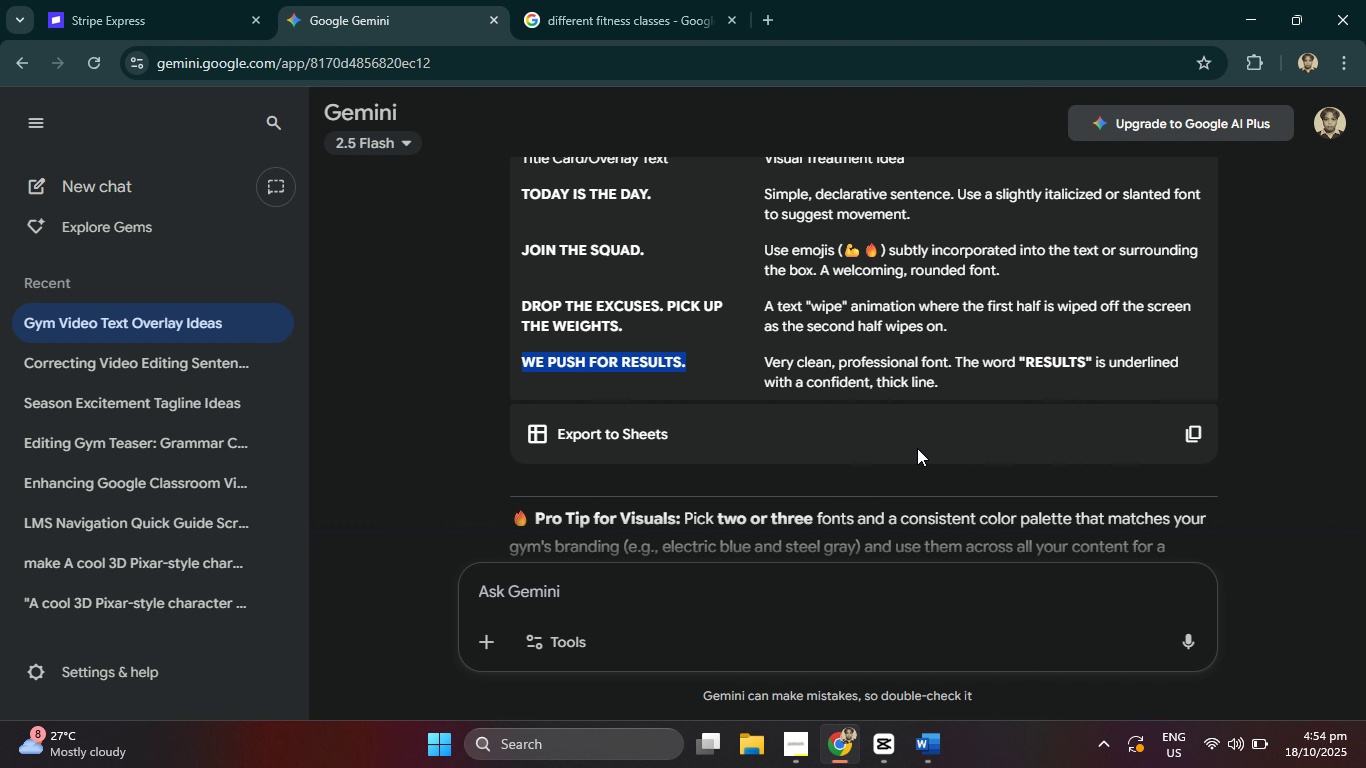 
scroll: coordinate [931, 446], scroll_direction: down, amount: 4.0
 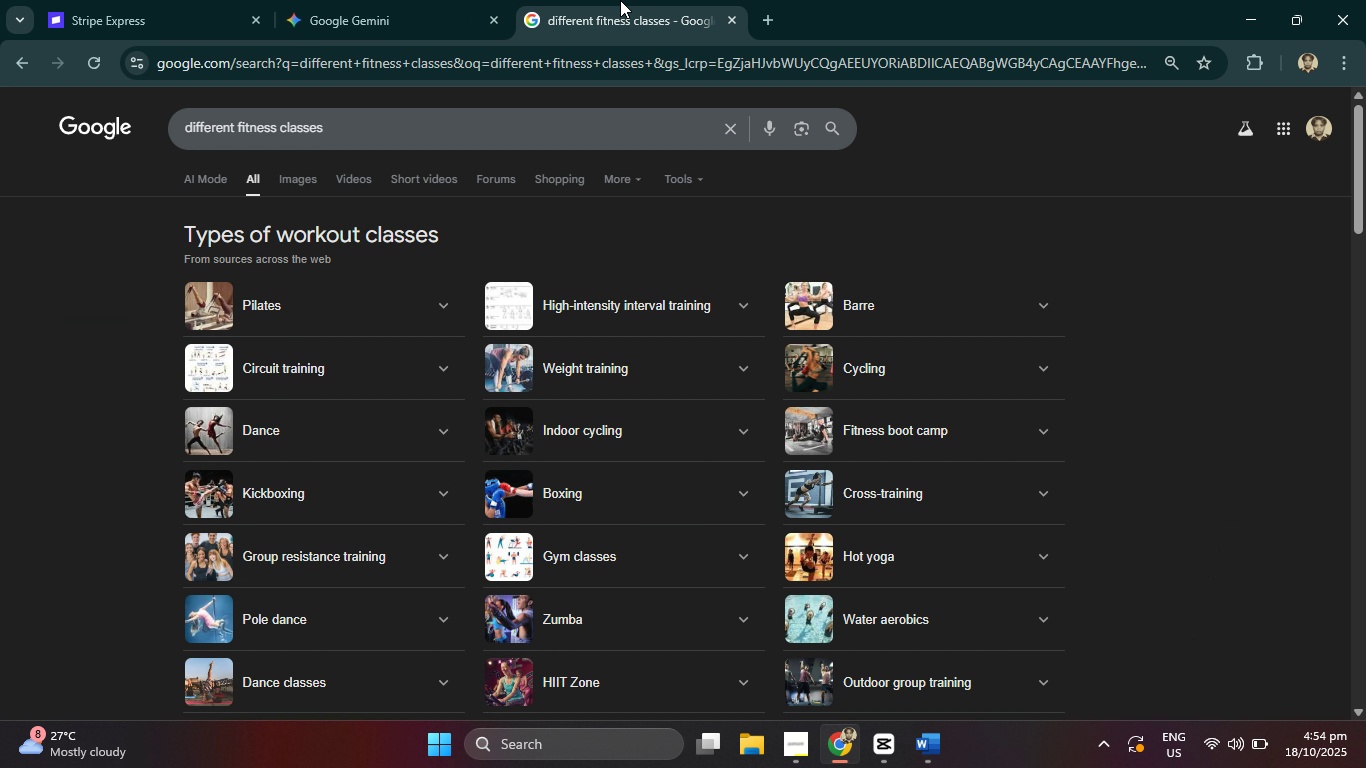 
left_click([620, 0])
 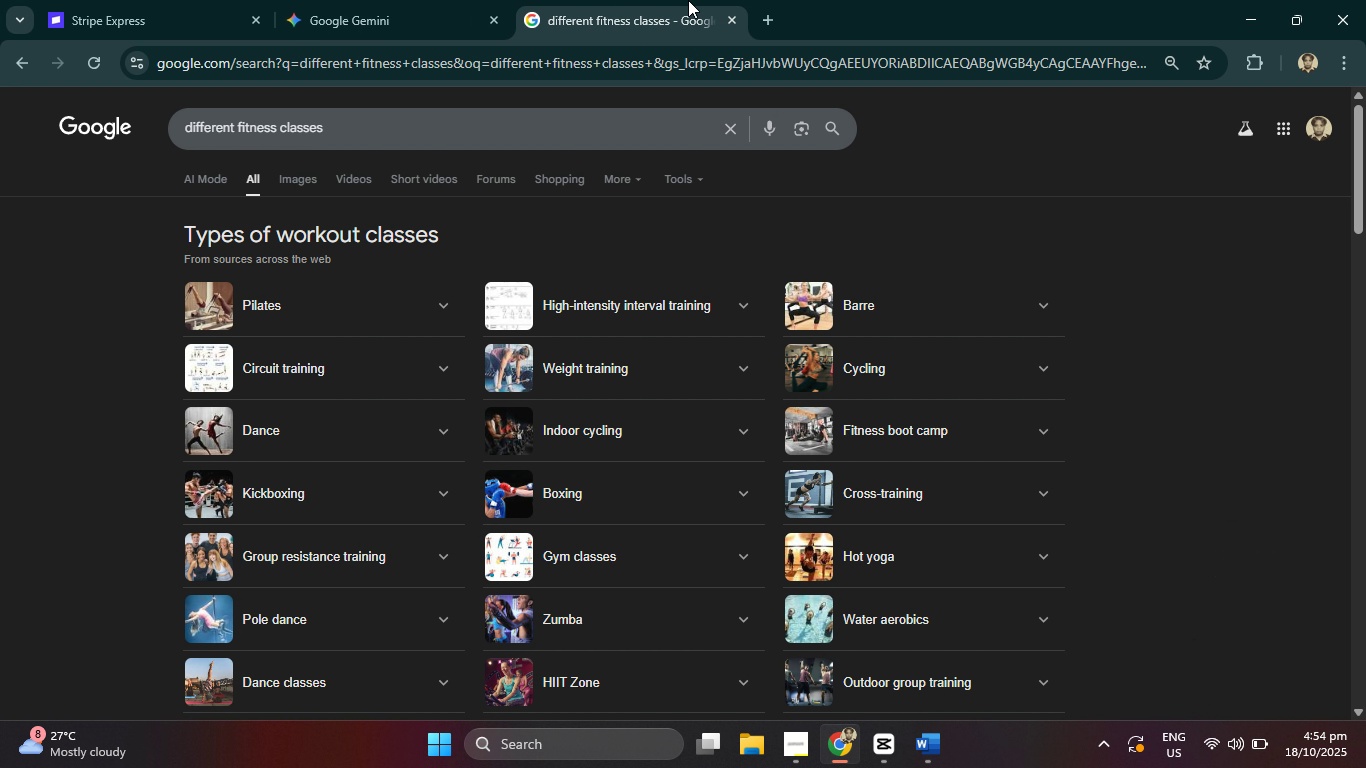 
scroll: coordinate [610, 360], scroll_direction: down, amount: 6.0
 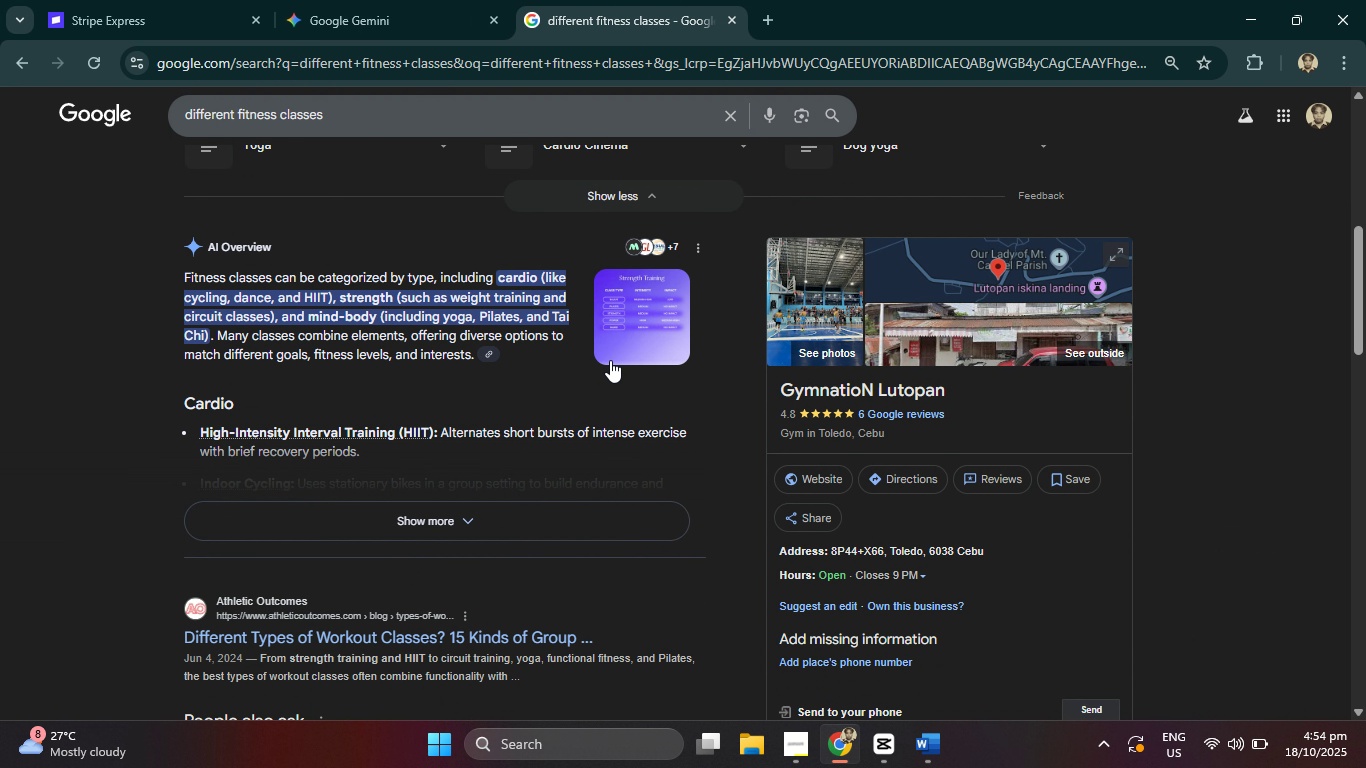 
scroll: coordinate [645, 243], scroll_direction: up, amount: 11.0
 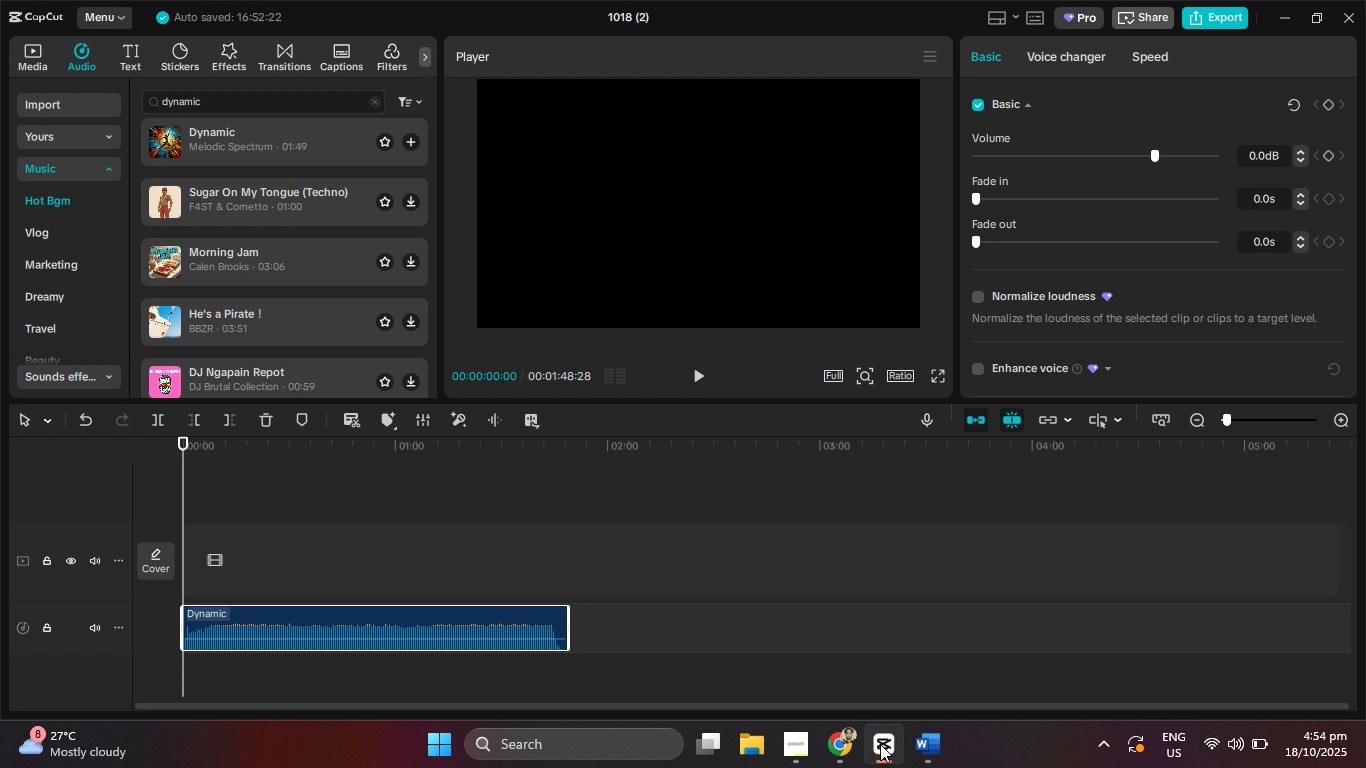 
left_click([917, 743])
 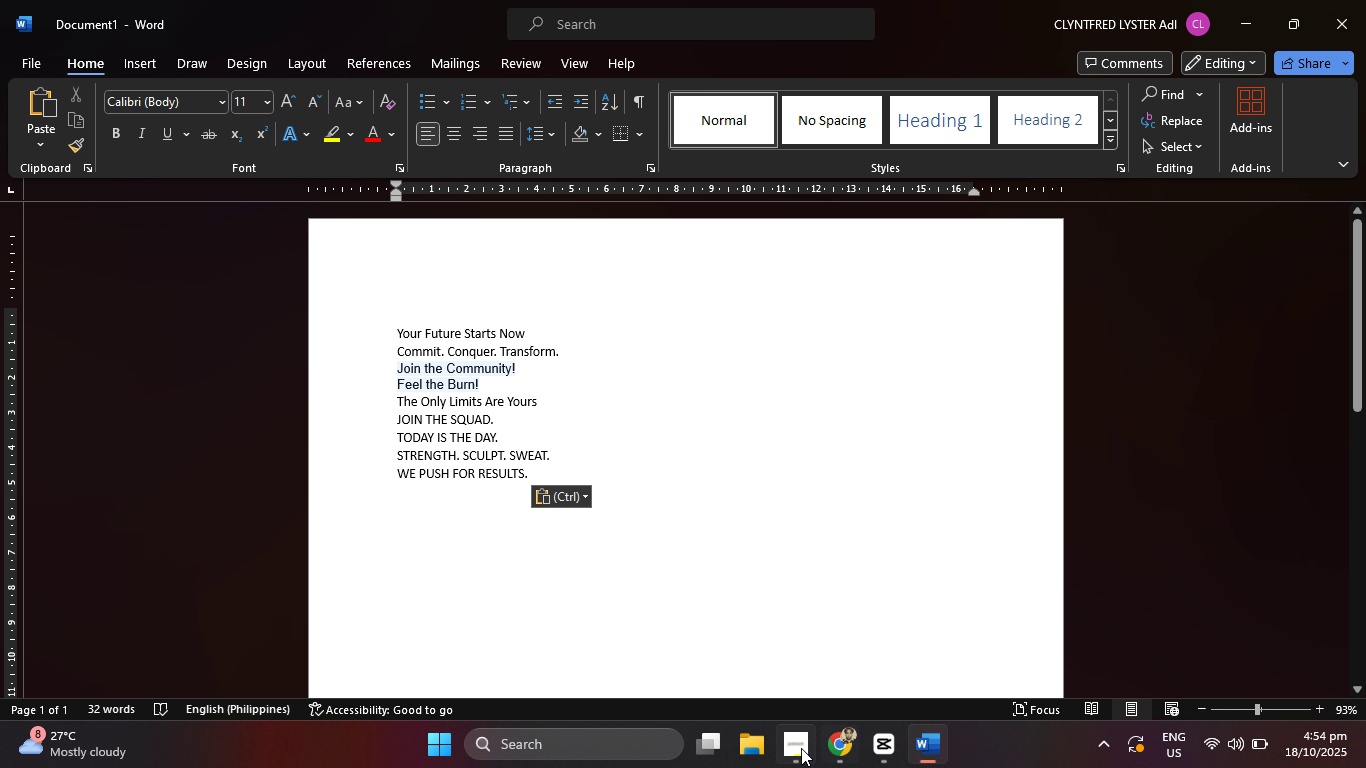 
left_click([797, 748])
 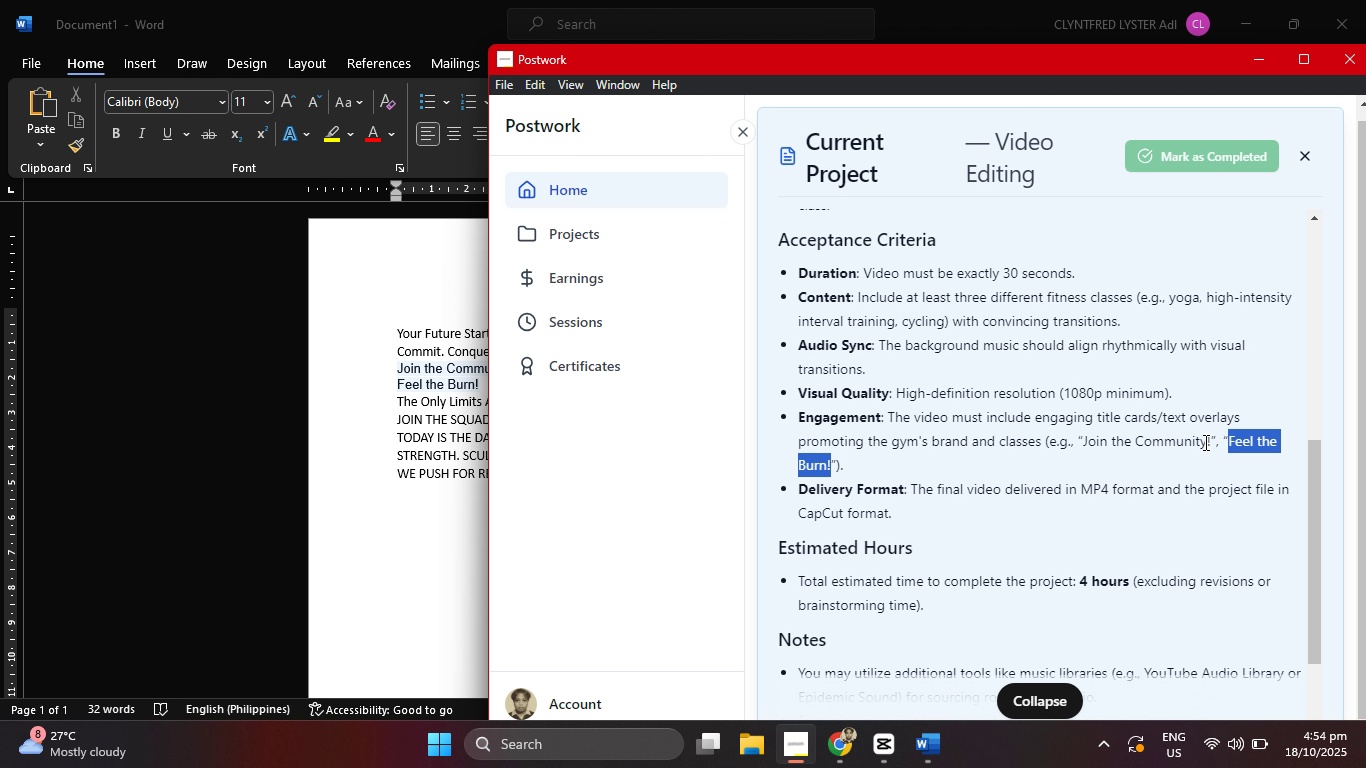 
scroll: coordinate [1086, 331], scroll_direction: up, amount: 9.0
 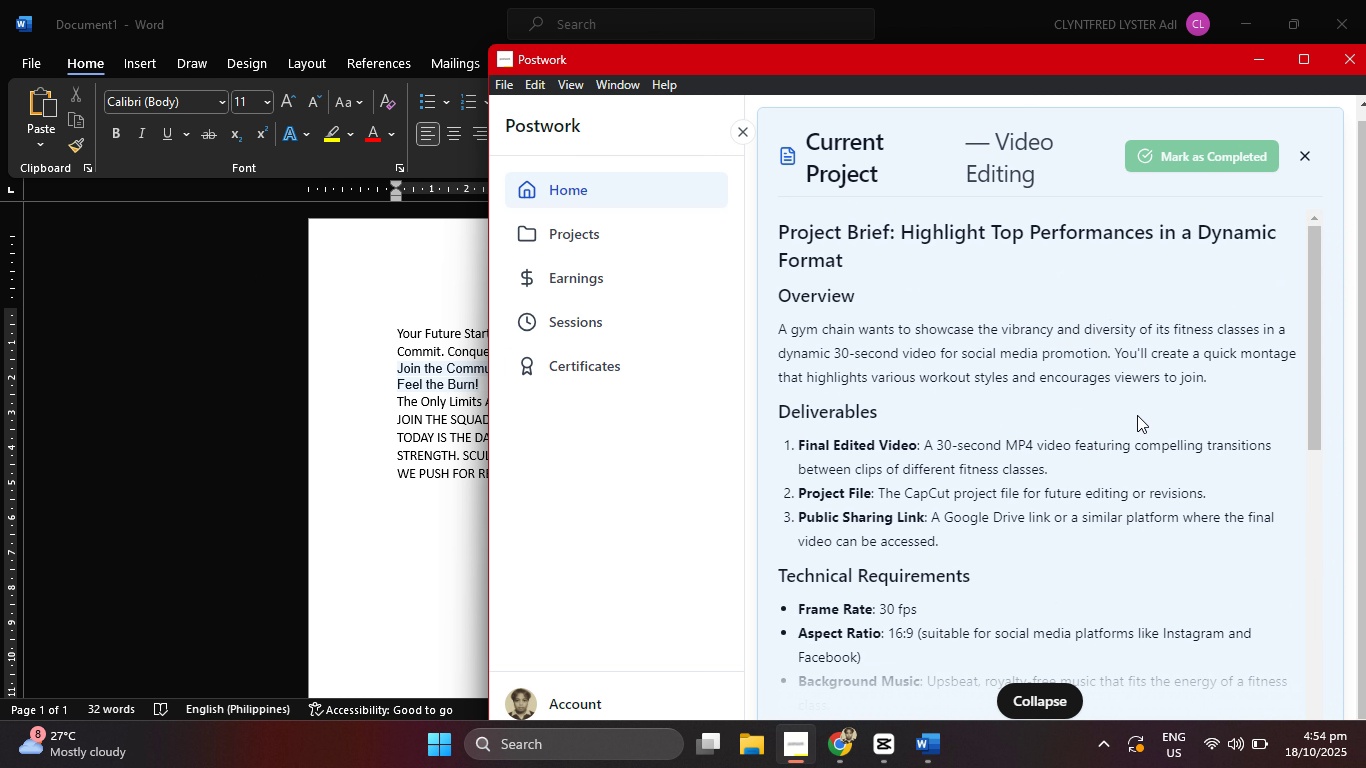 
wait(5.64)
 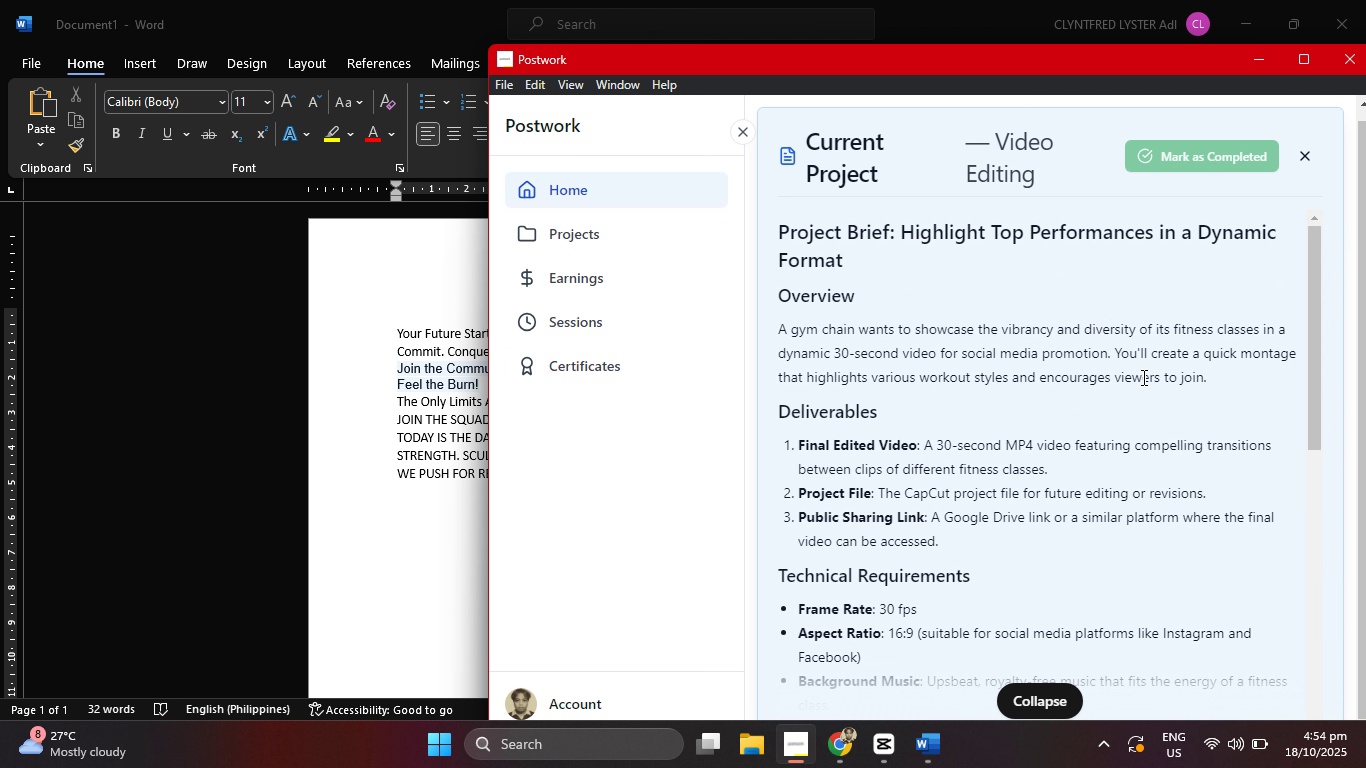 
scroll: coordinate [1119, 409], scroll_direction: down, amount: 2.0
 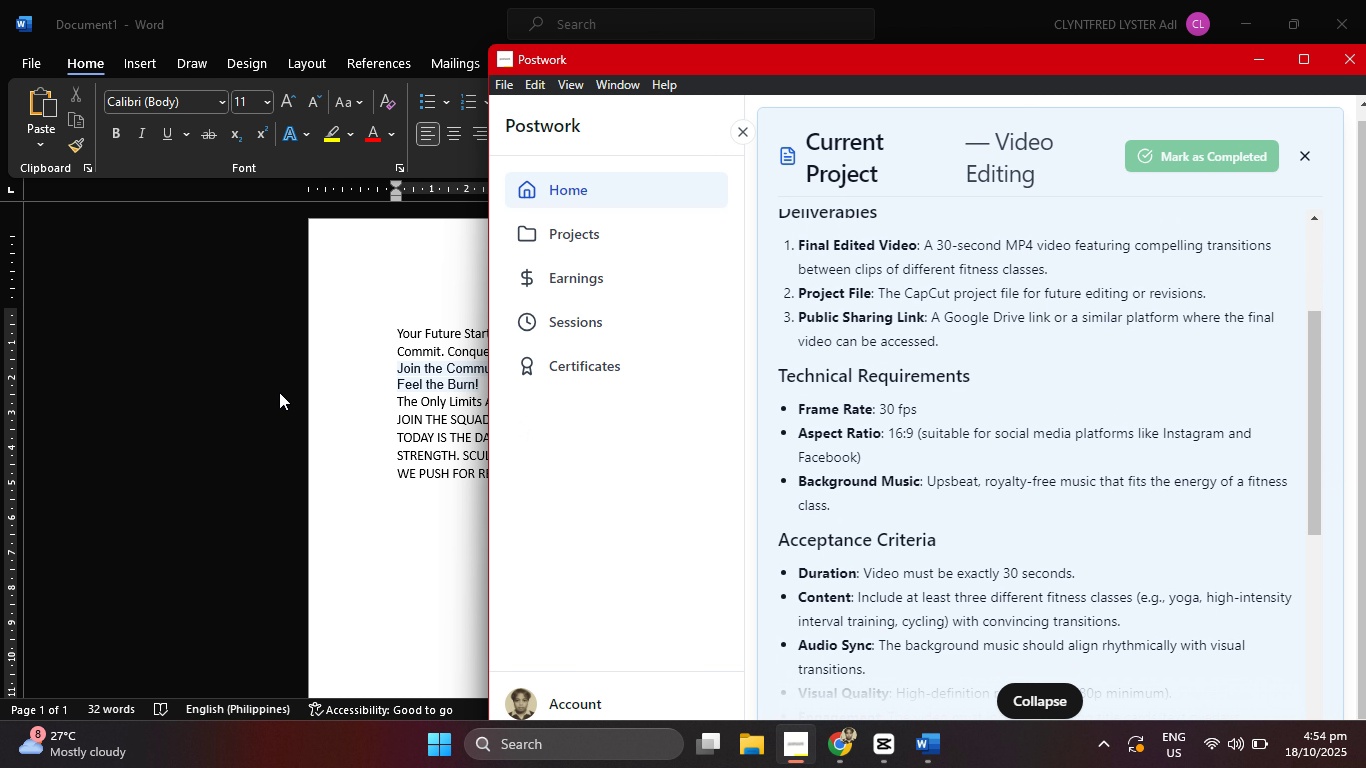 
left_click([279, 392])
 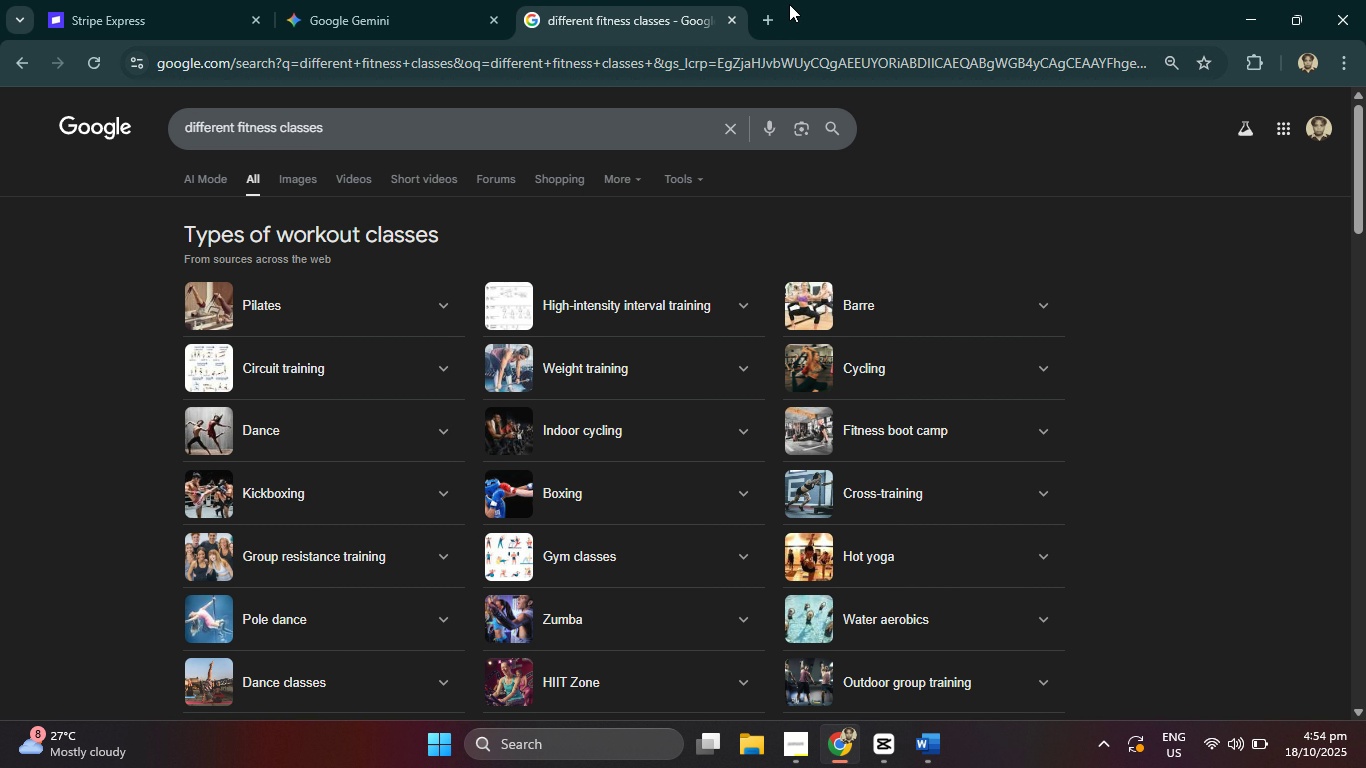 
left_click([777, 16])
 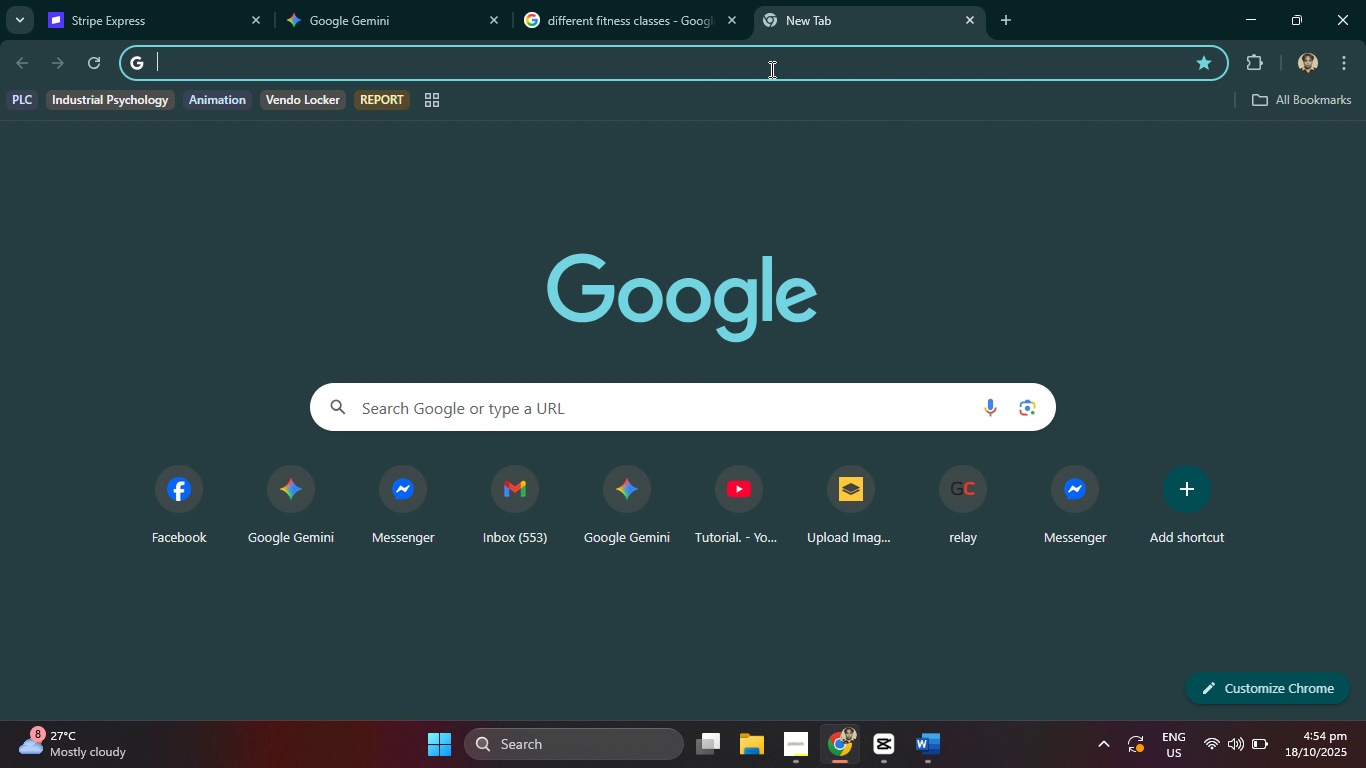 
double_click([770, 69])
 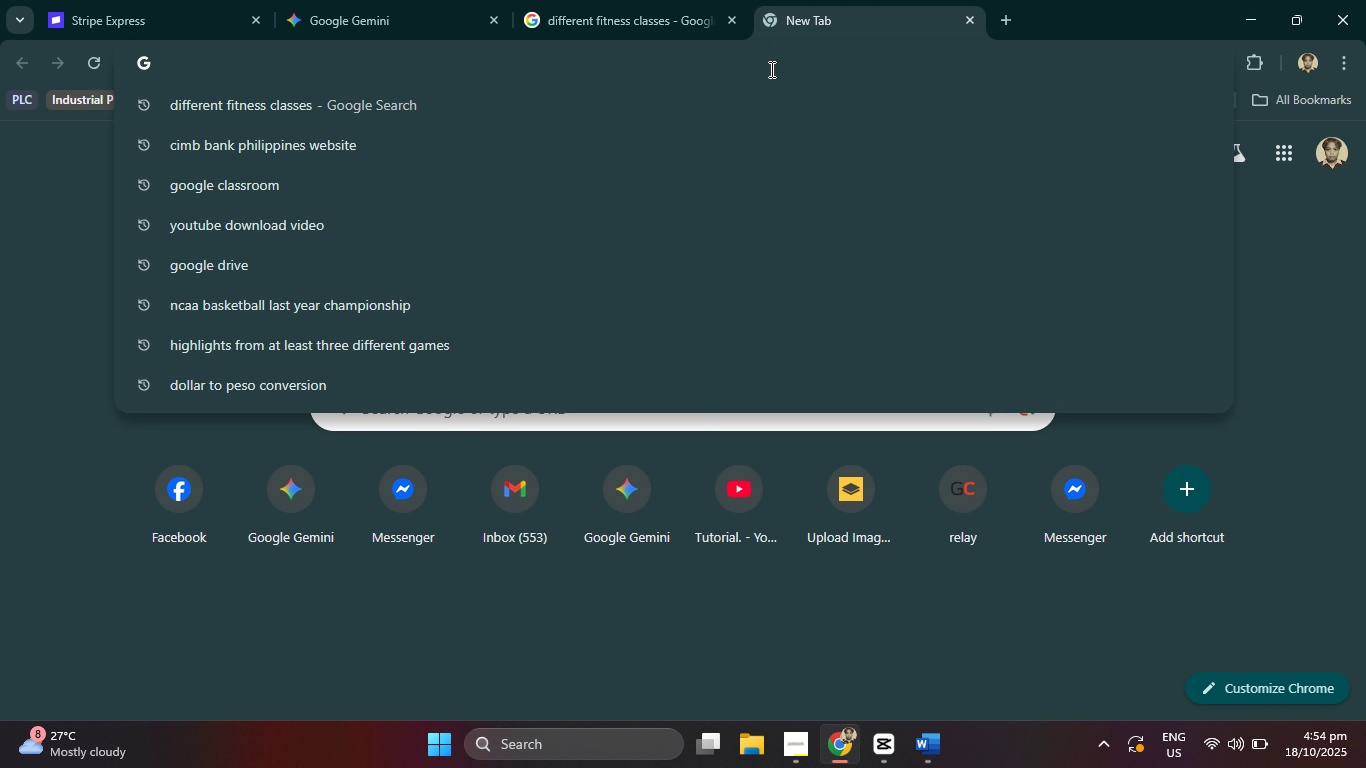 
type(yoga free stocks)
 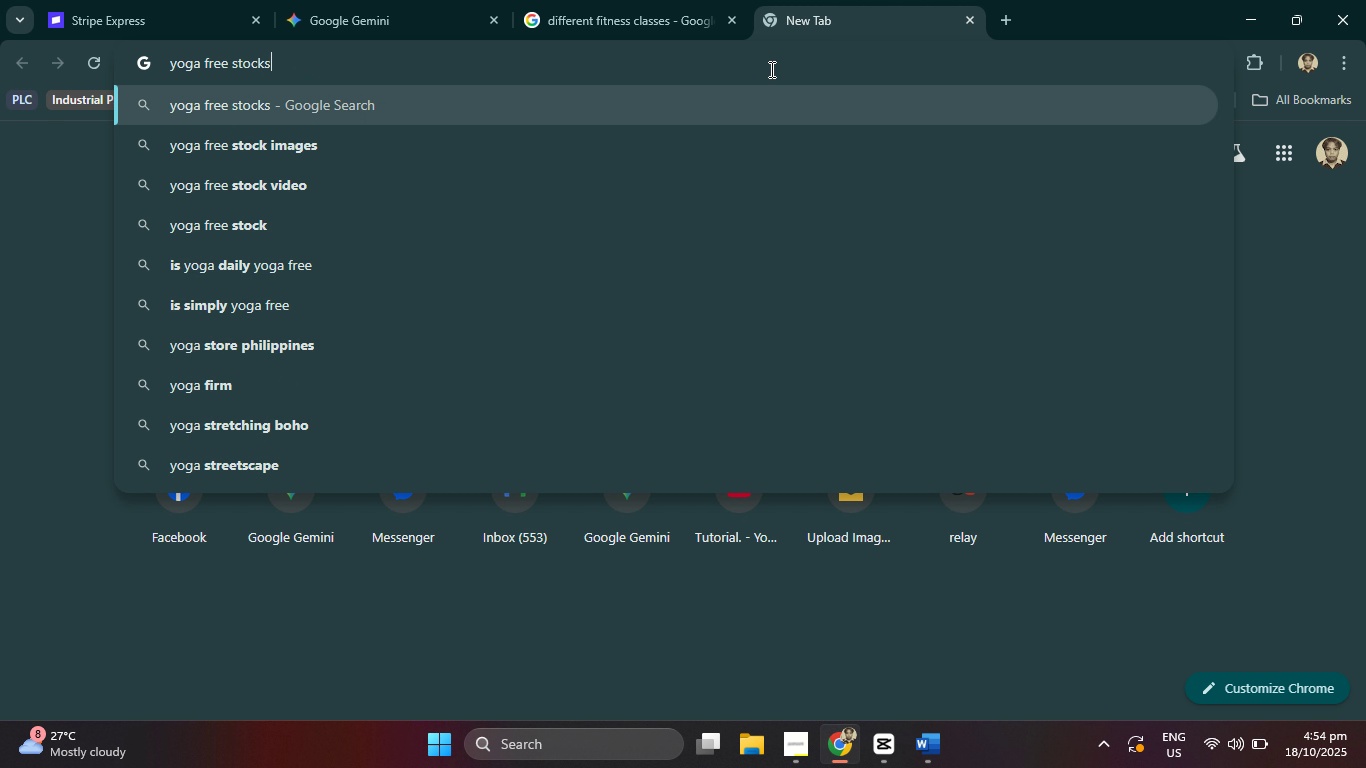 
key(Enter)
 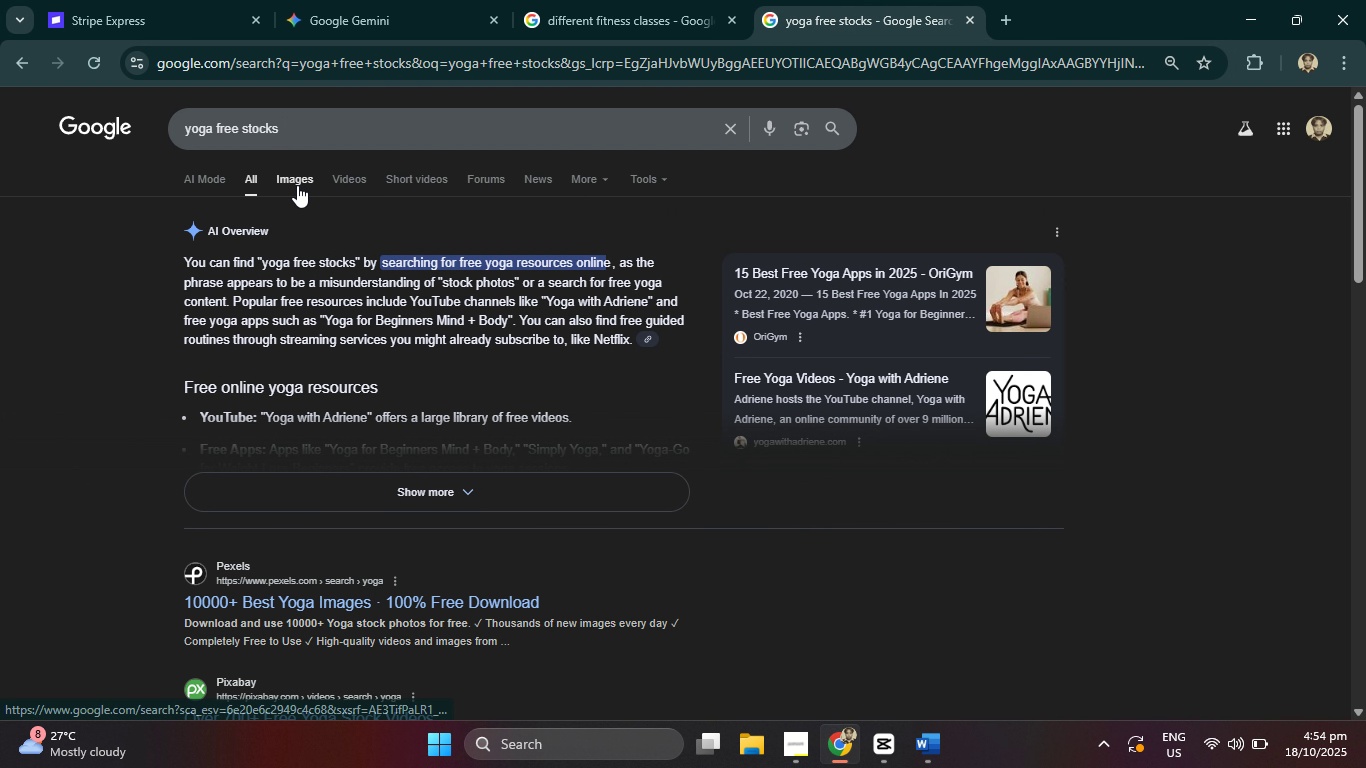 
left_click([349, 187])
 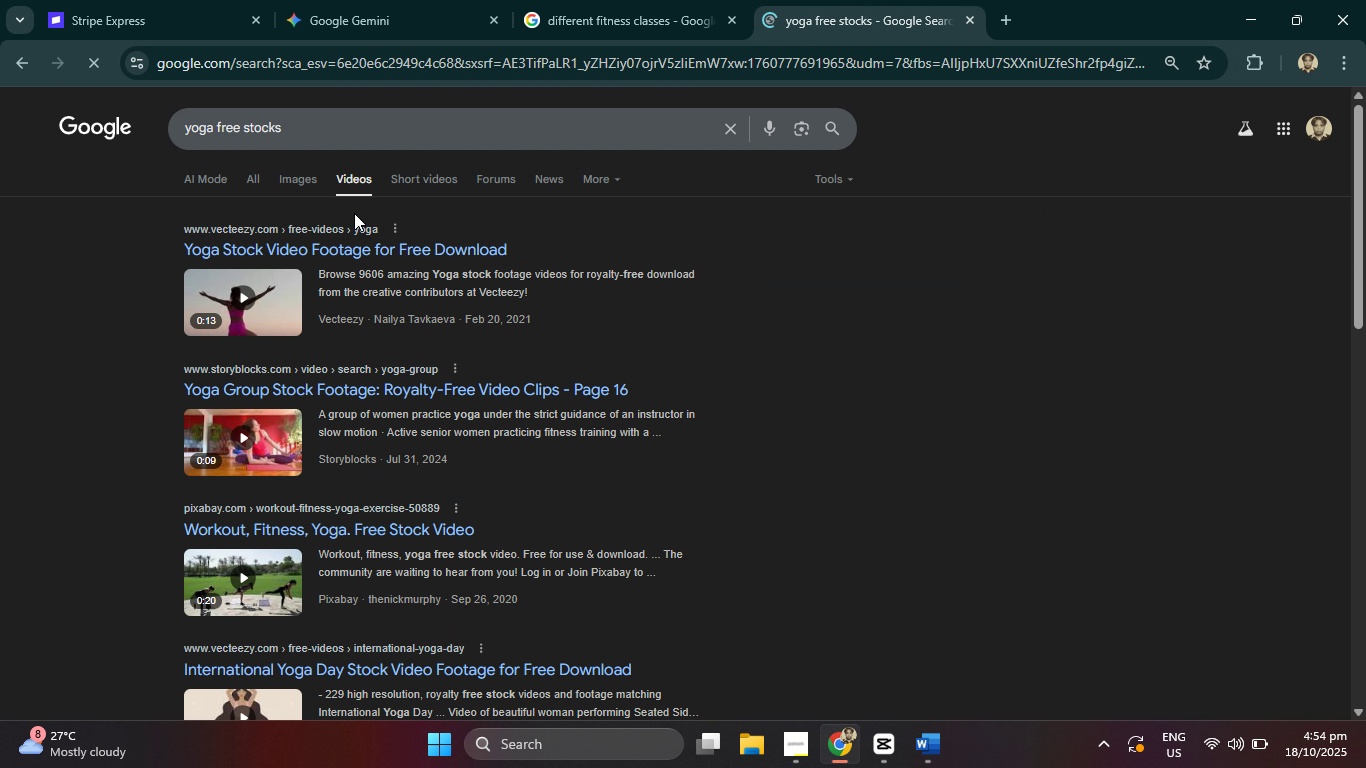 
mouse_move([356, 250])
 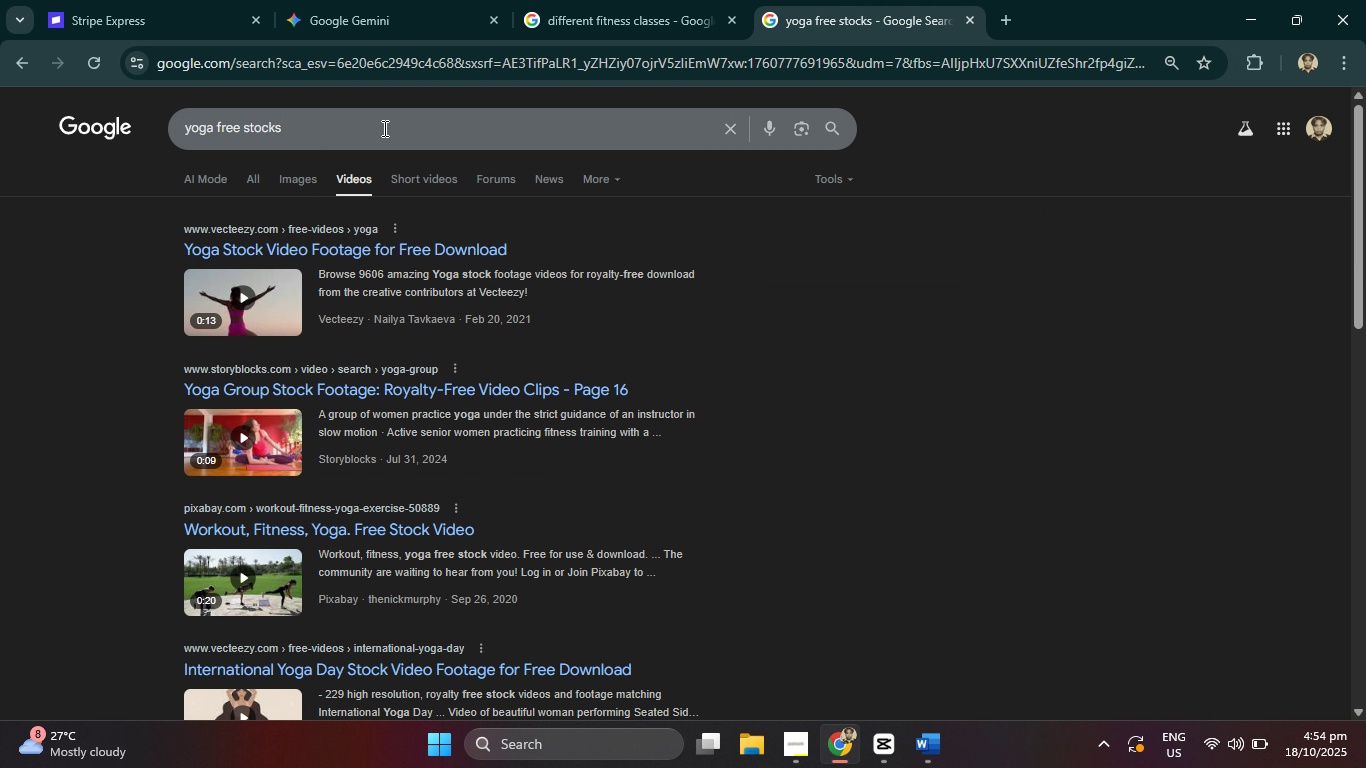 
left_click([371, 58])
 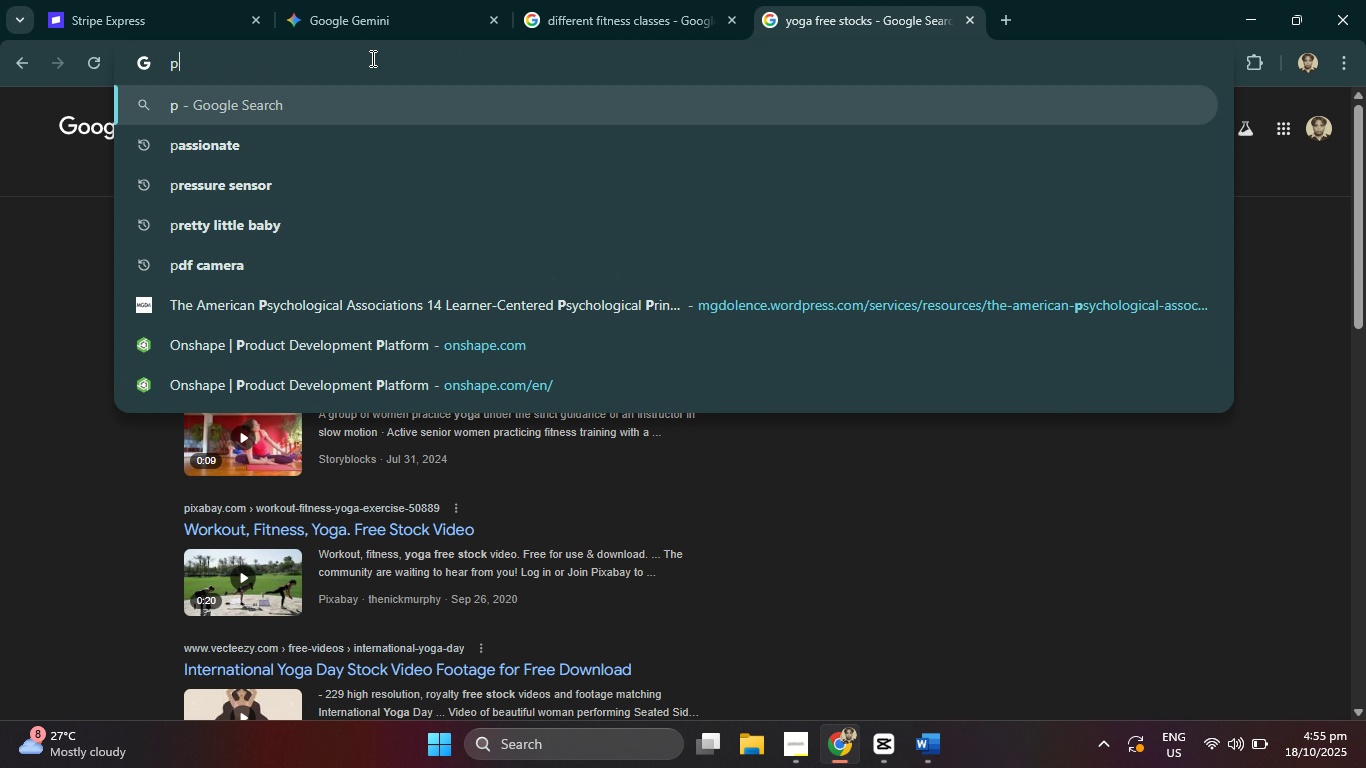 
type(pex)
 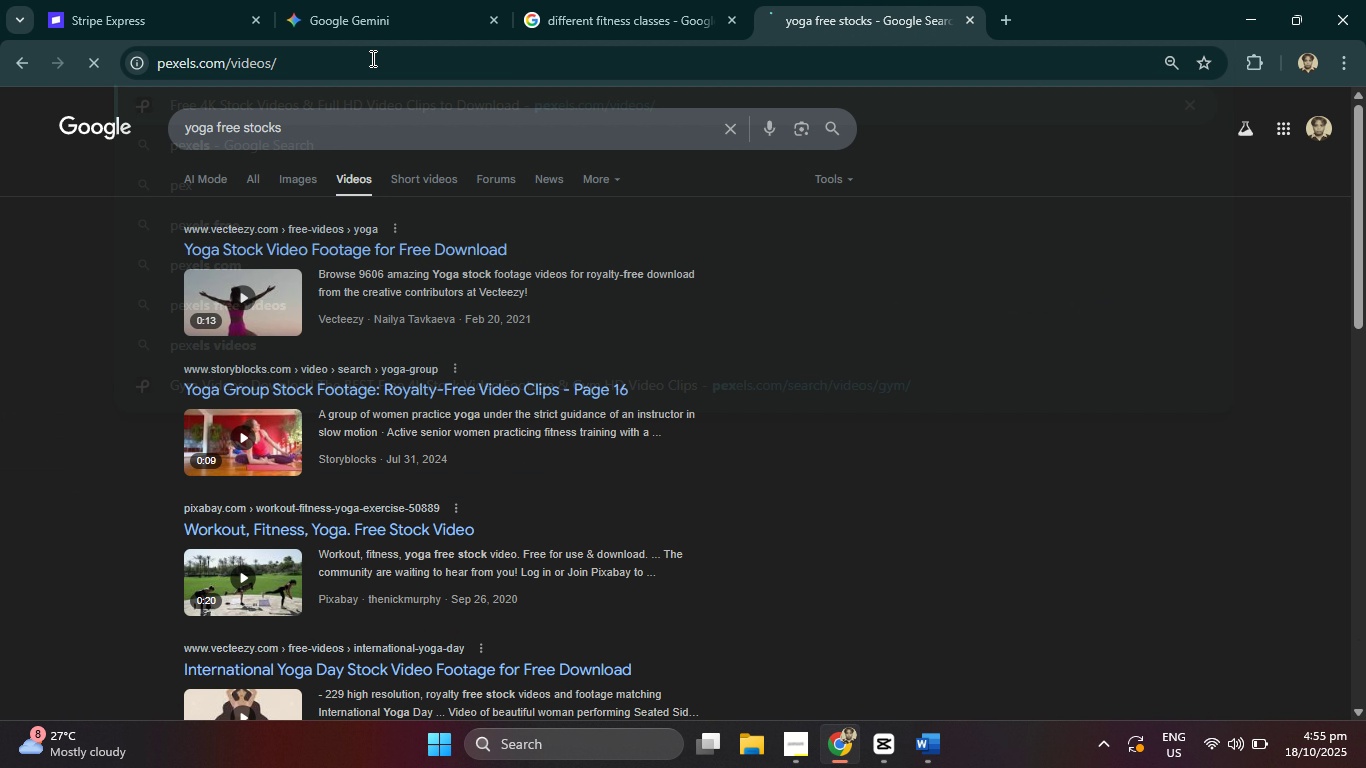 
key(Enter)
 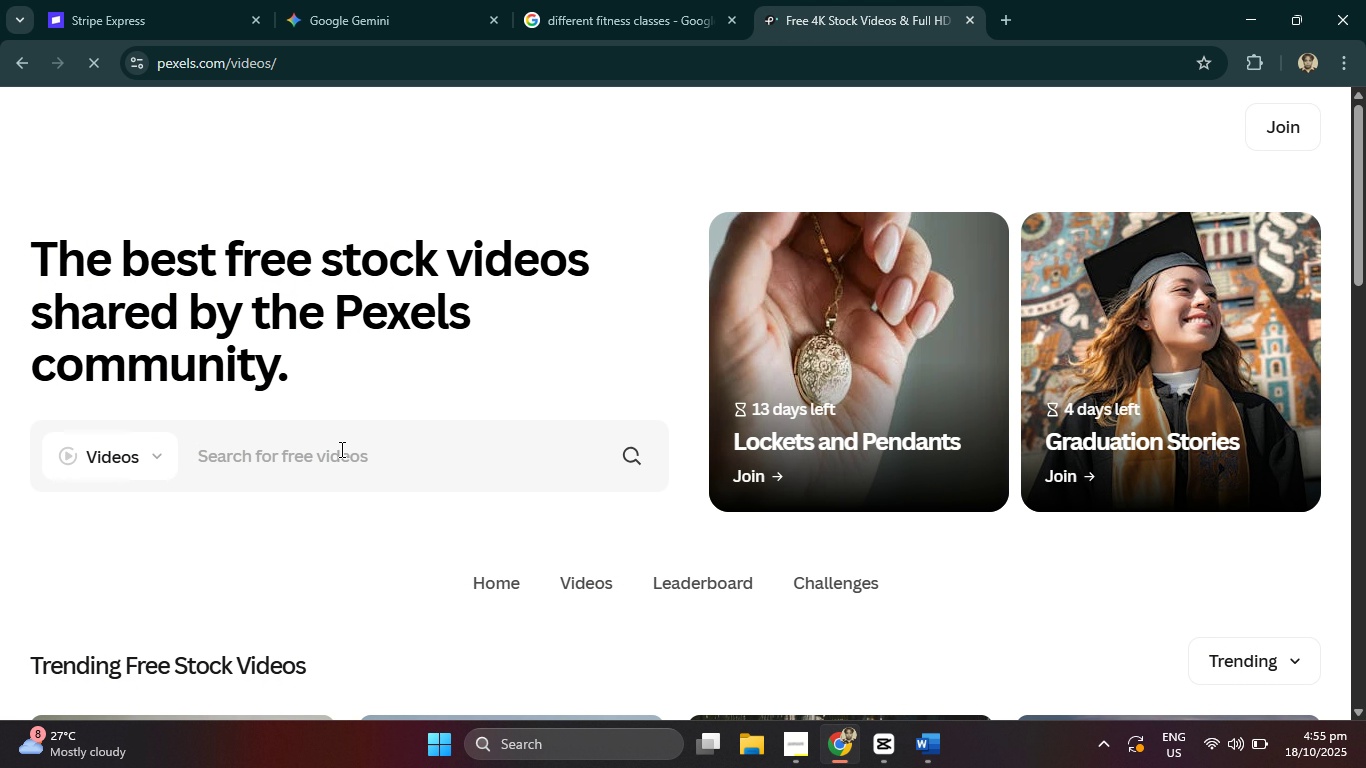 
type(yoga in gym)
 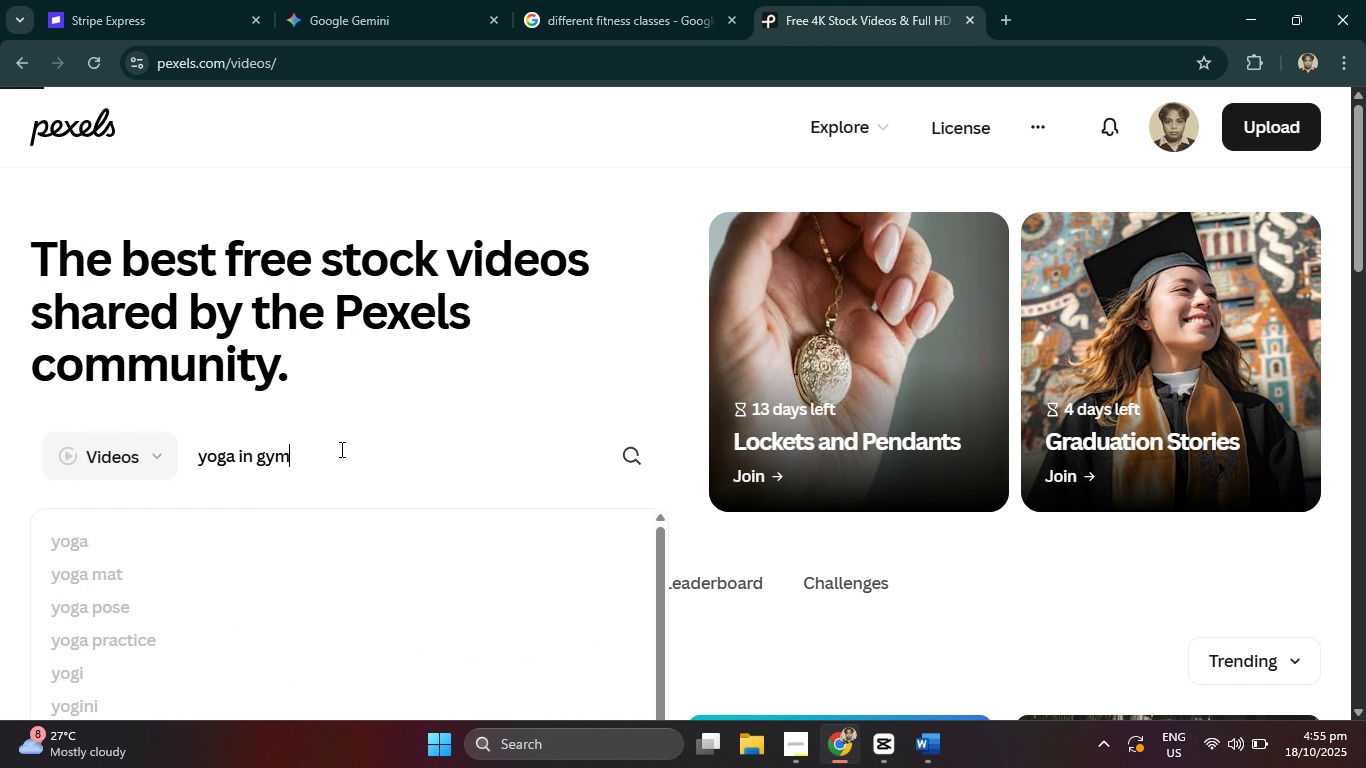 
key(Enter)
 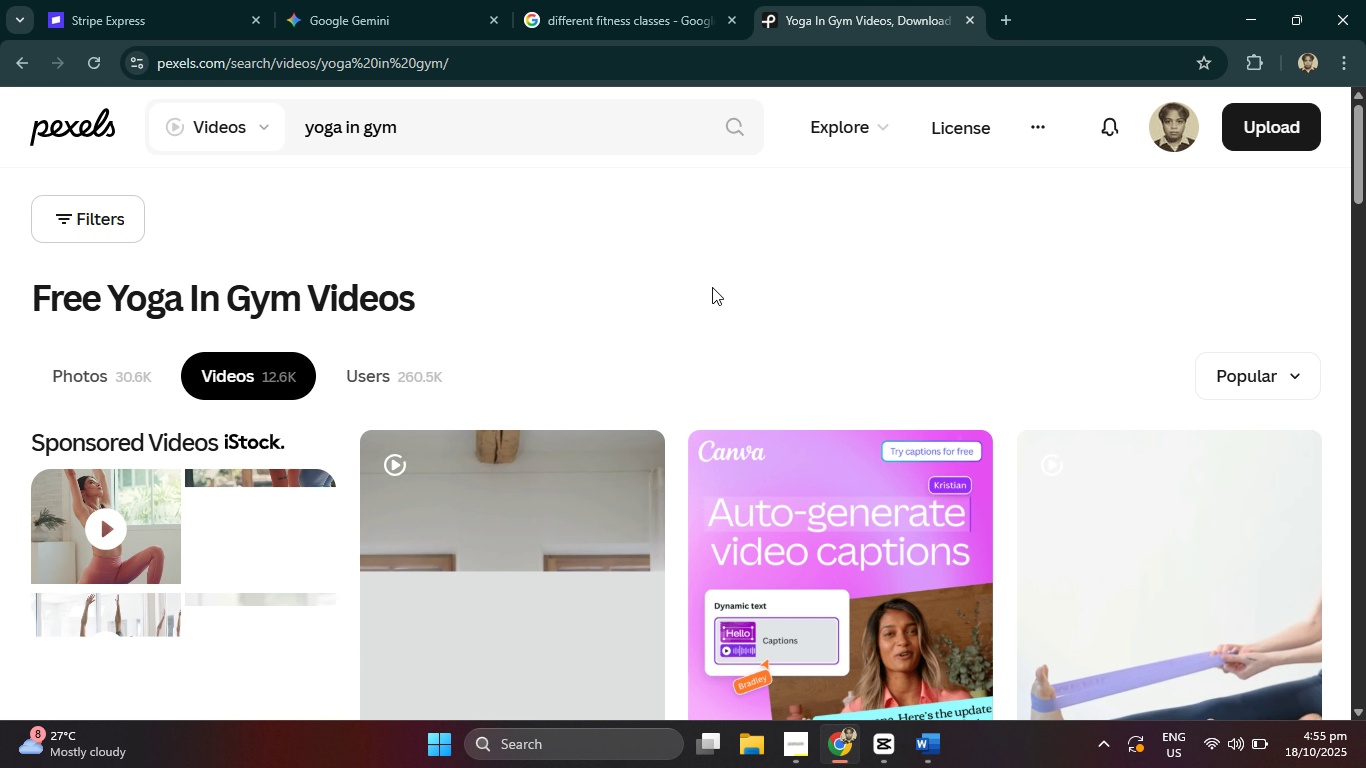 
scroll: coordinate [893, 407], scroll_direction: down, amount: 7.0
 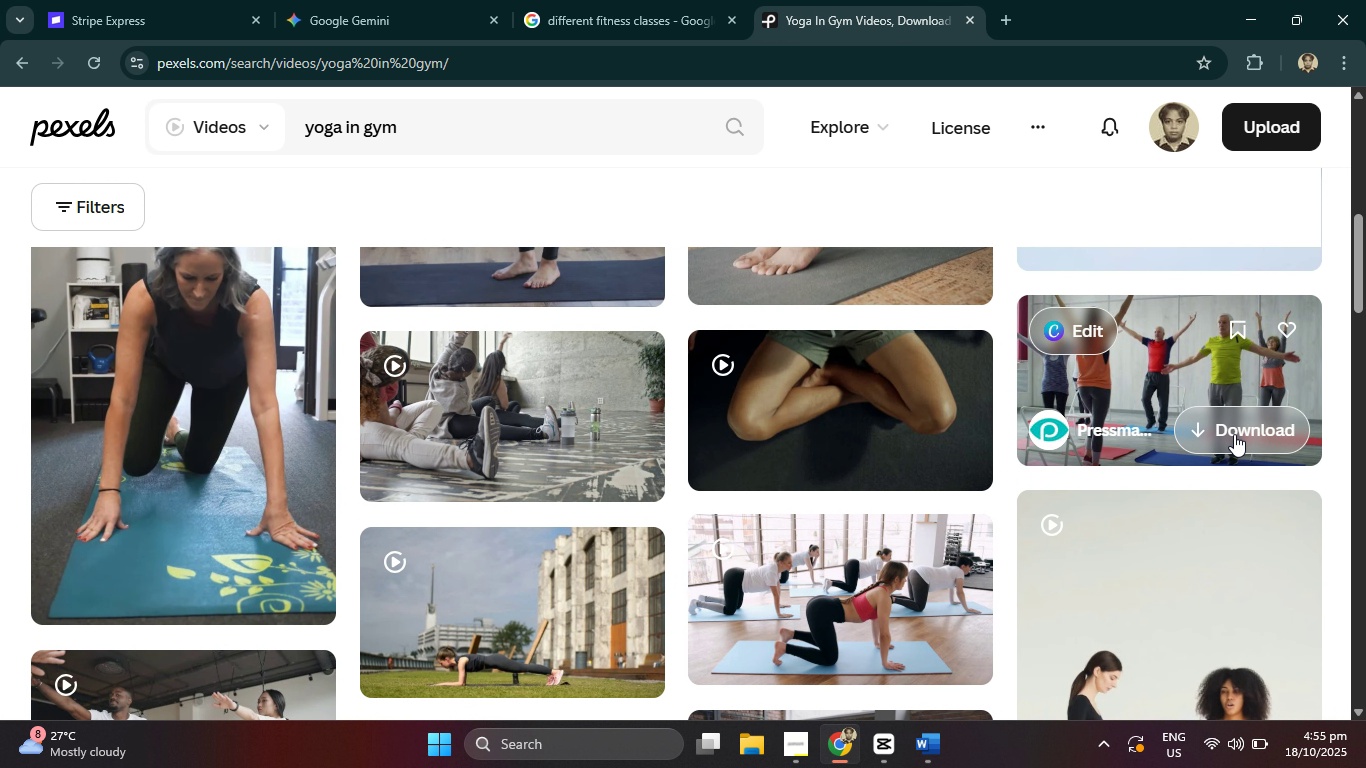 
left_click([1234, 434])
 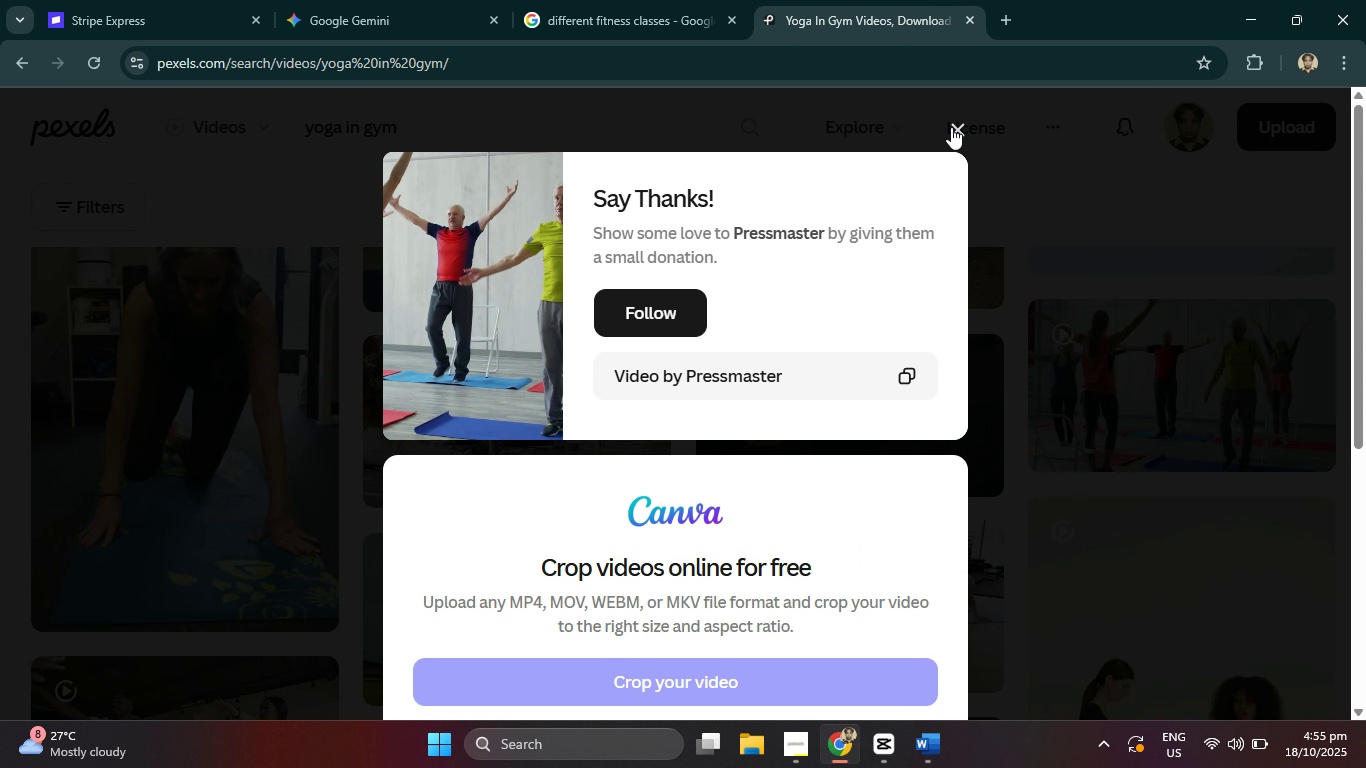 
left_click([951, 127])
 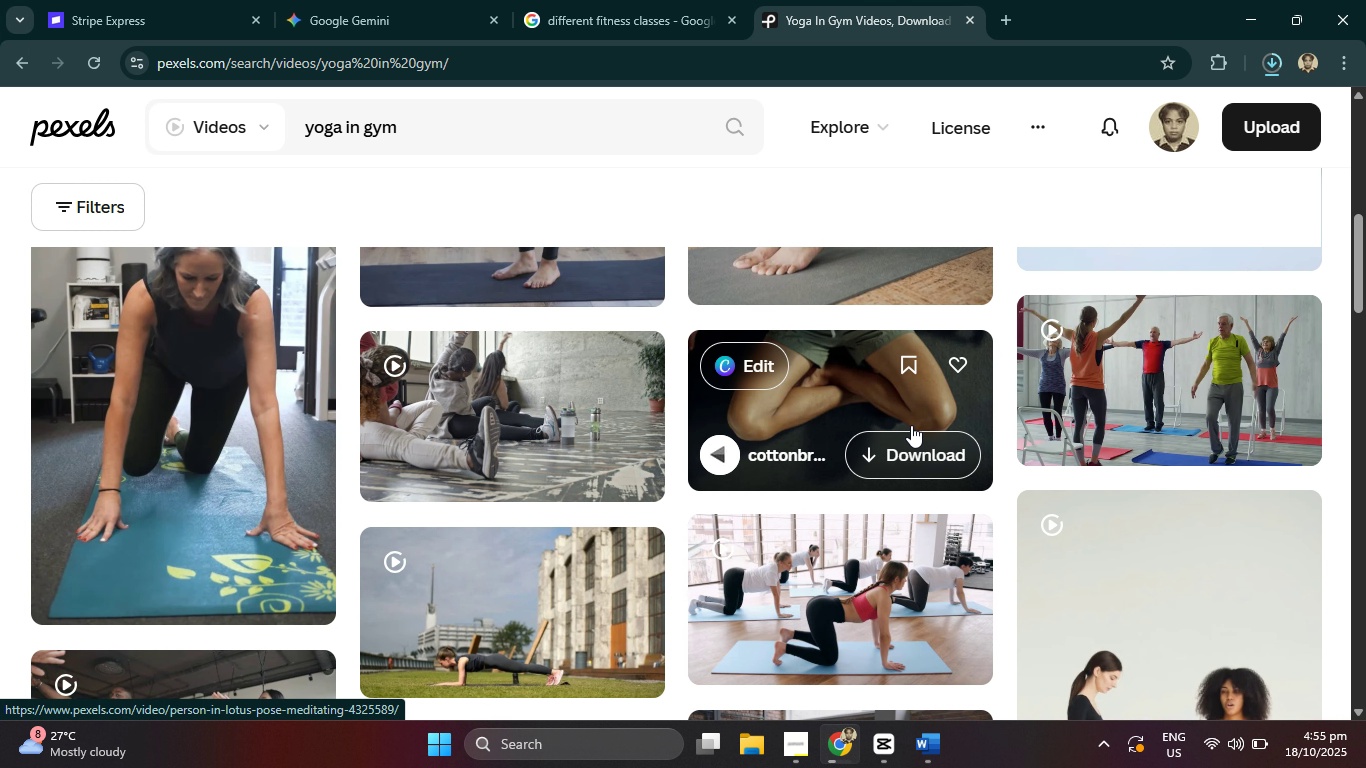 
scroll: coordinate [603, 581], scroll_direction: down, amount: 3.0
 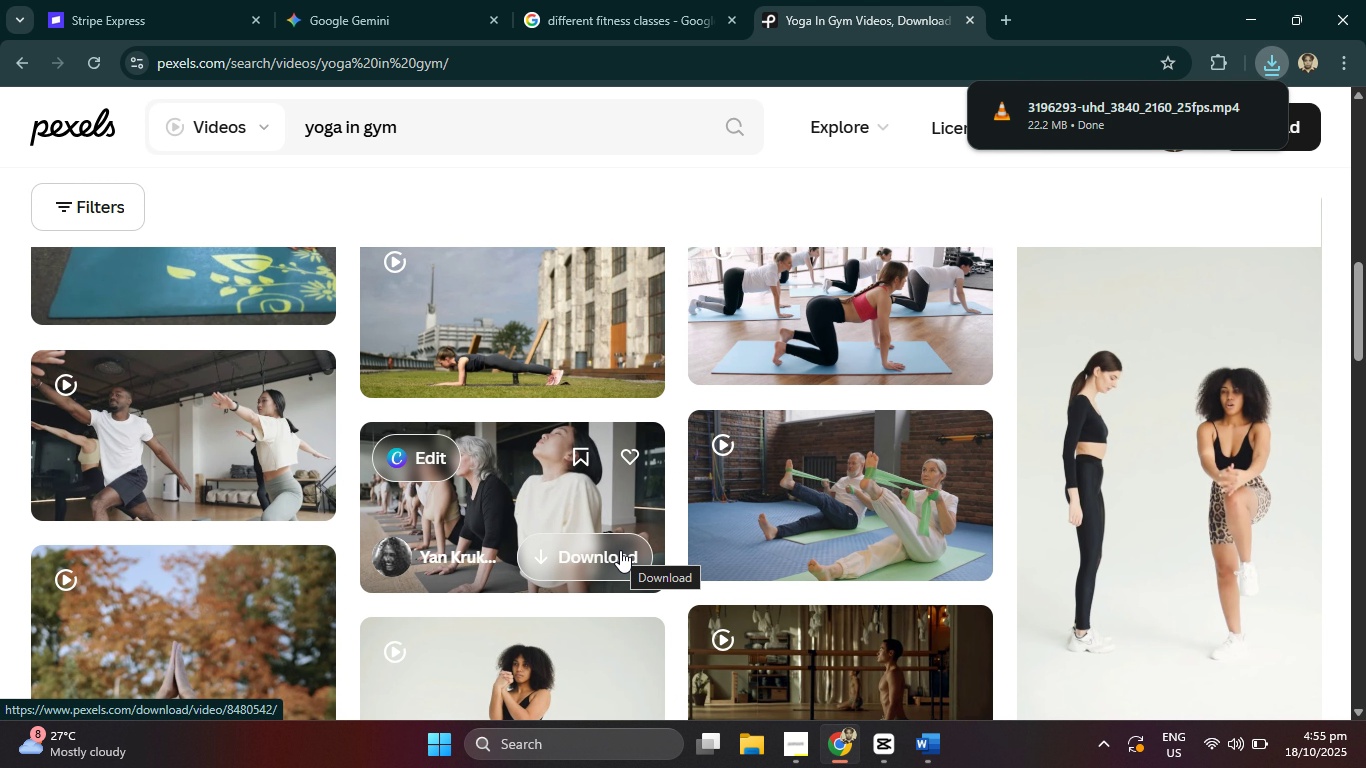 
left_click([620, 550])
 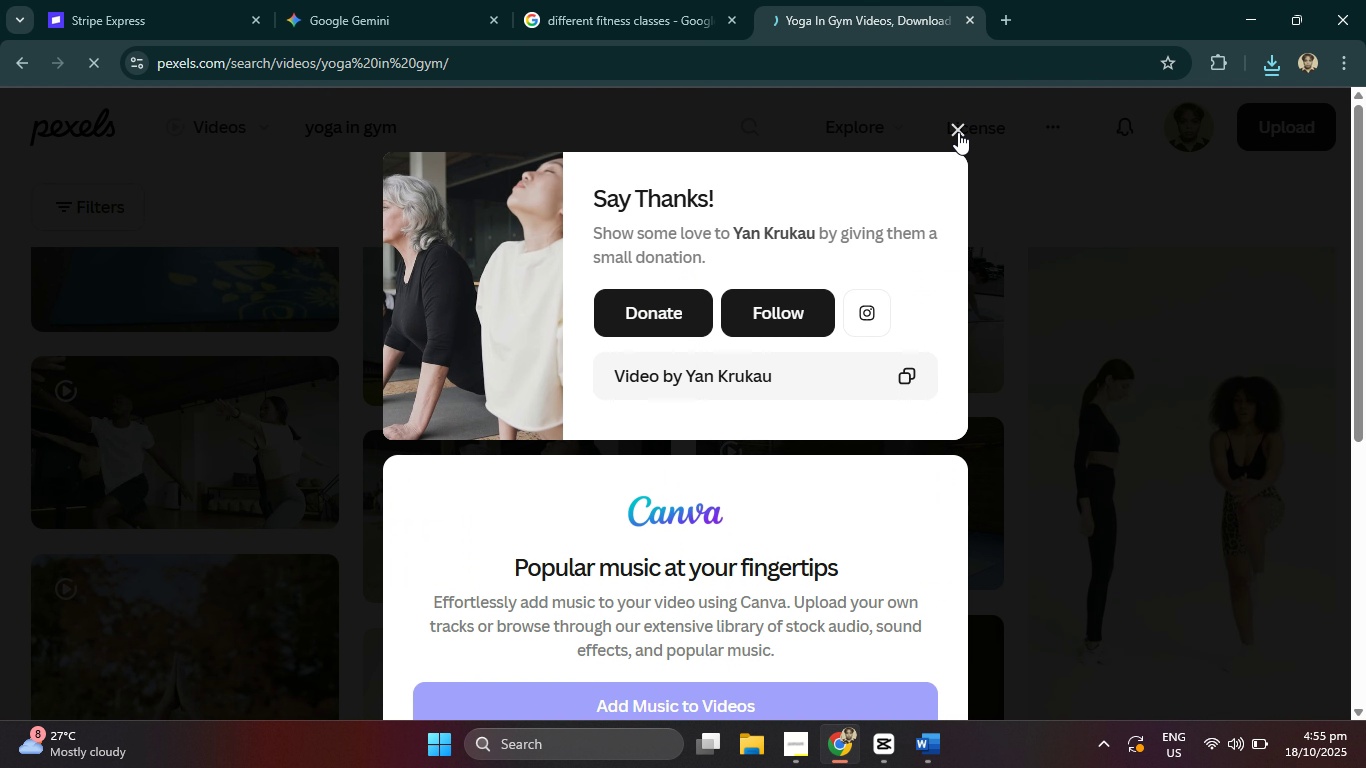 
left_click([958, 132])
 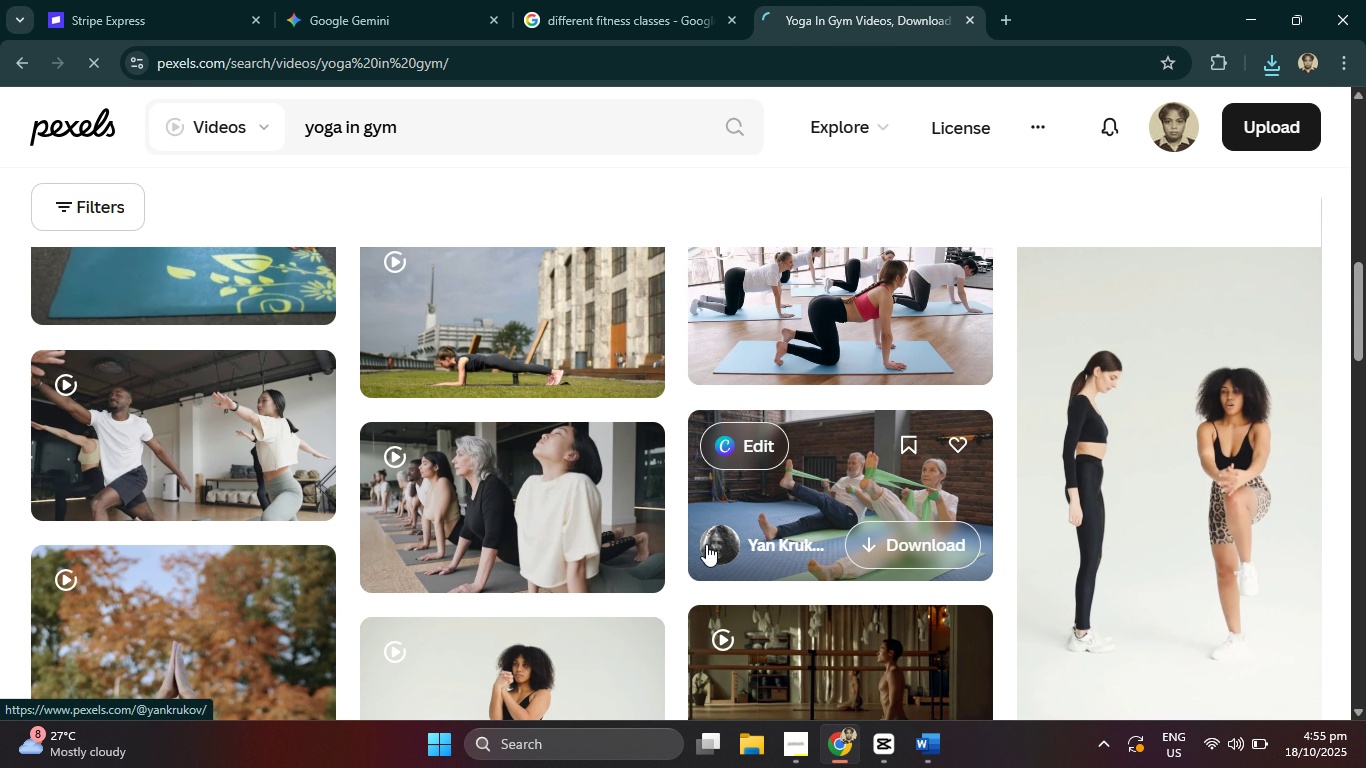 
mouse_move([493, 505])
 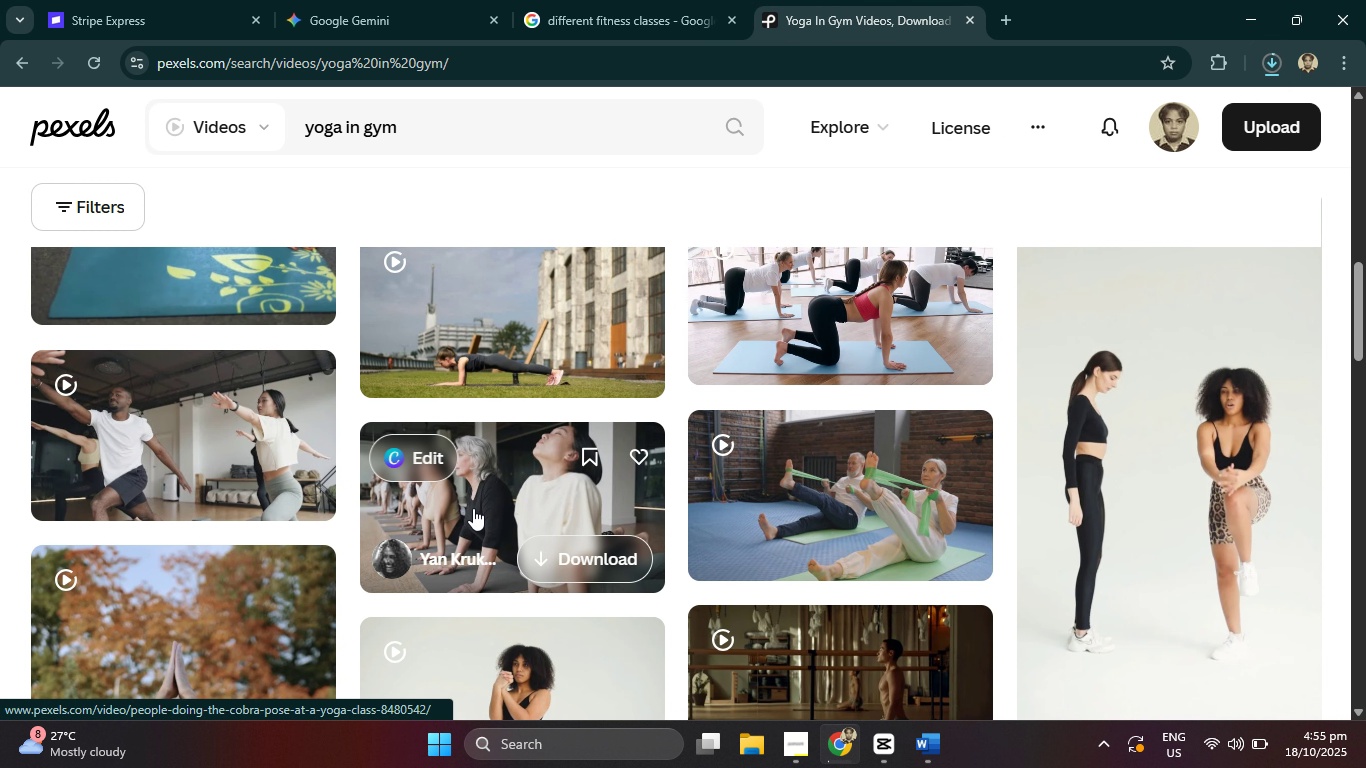 
scroll: coordinate [473, 508], scroll_direction: down, amount: 2.0
 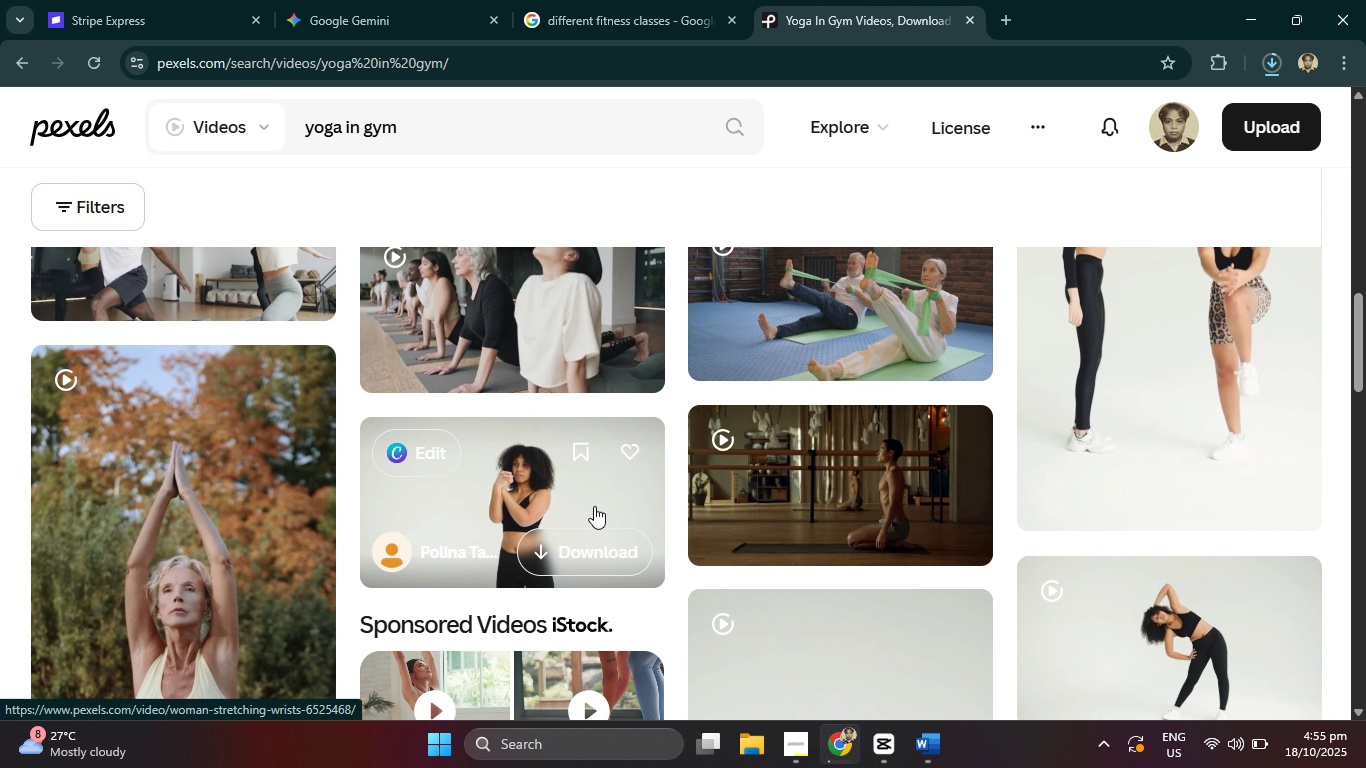 
scroll: coordinate [594, 506], scroll_direction: up, amount: 1.0
 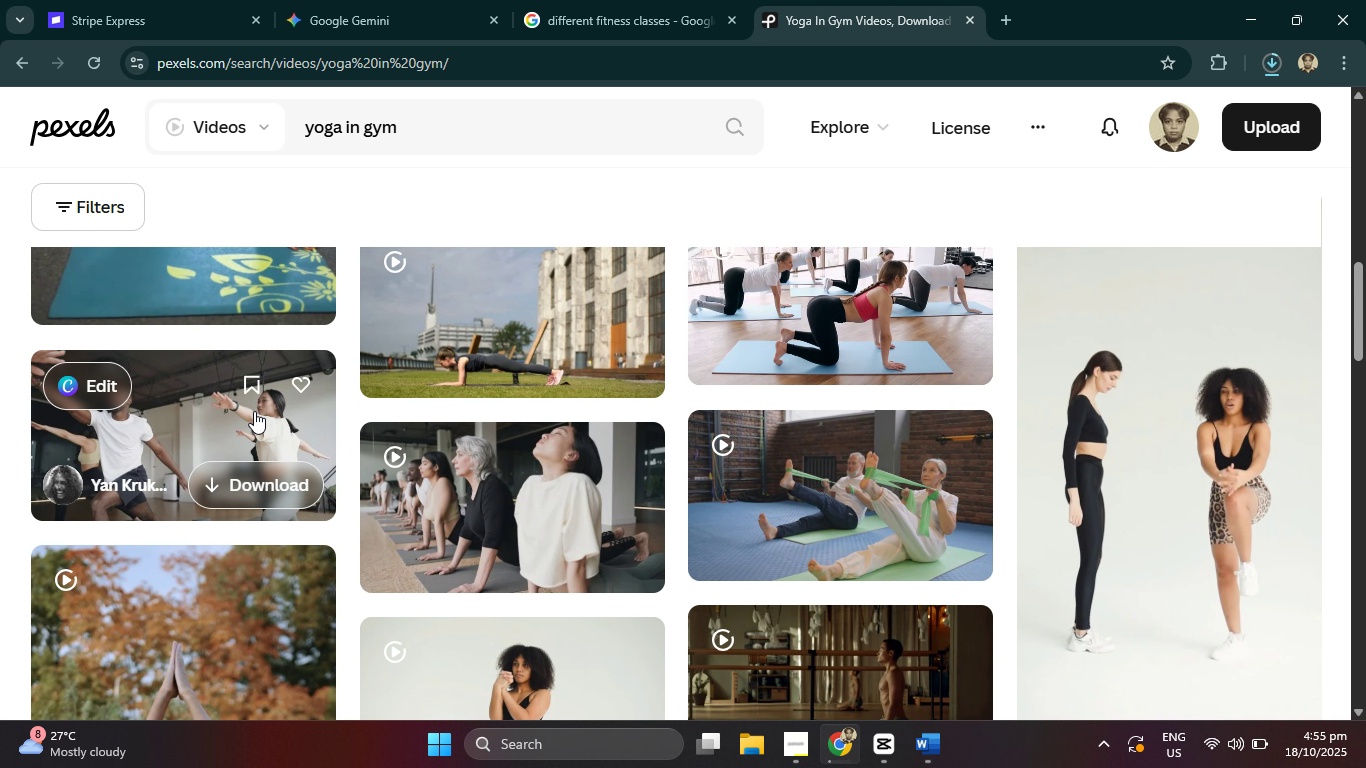 
left_click([269, 490])
 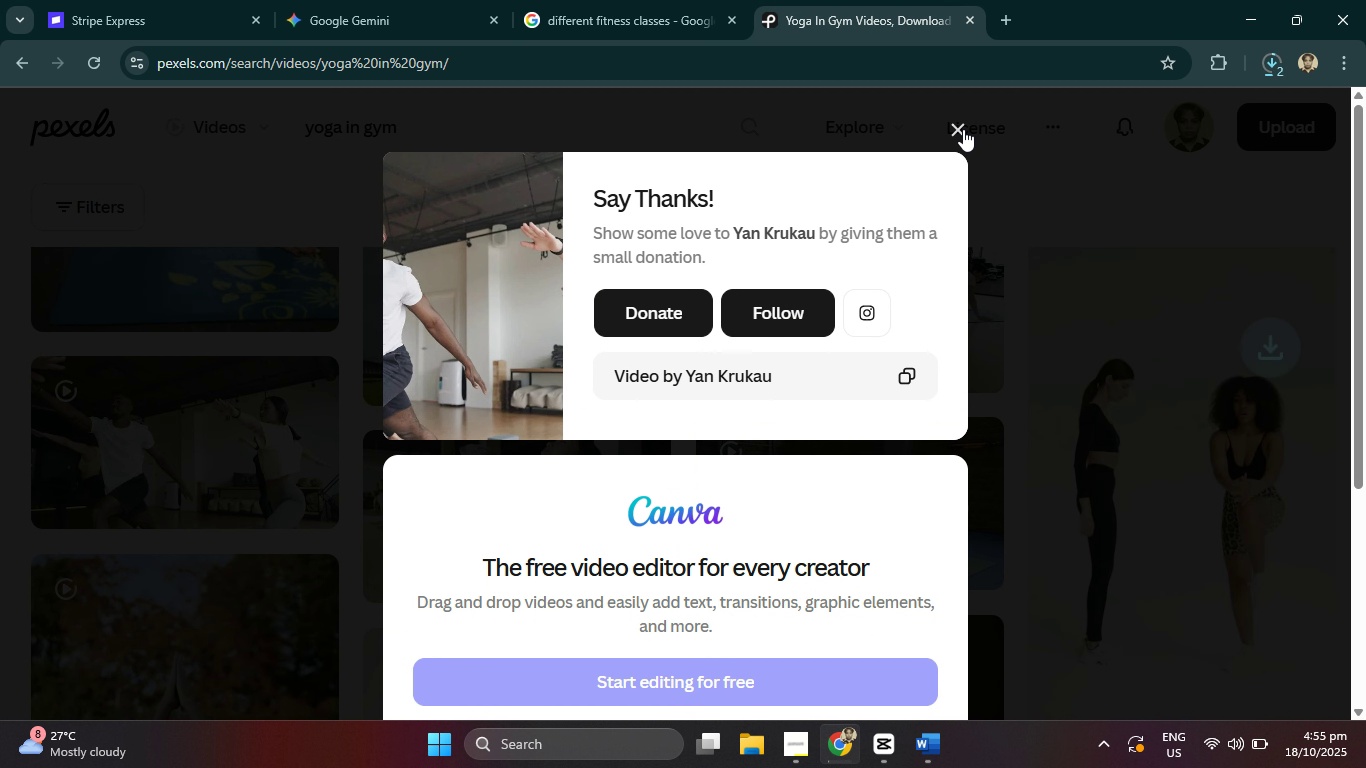 
left_click([963, 129])
 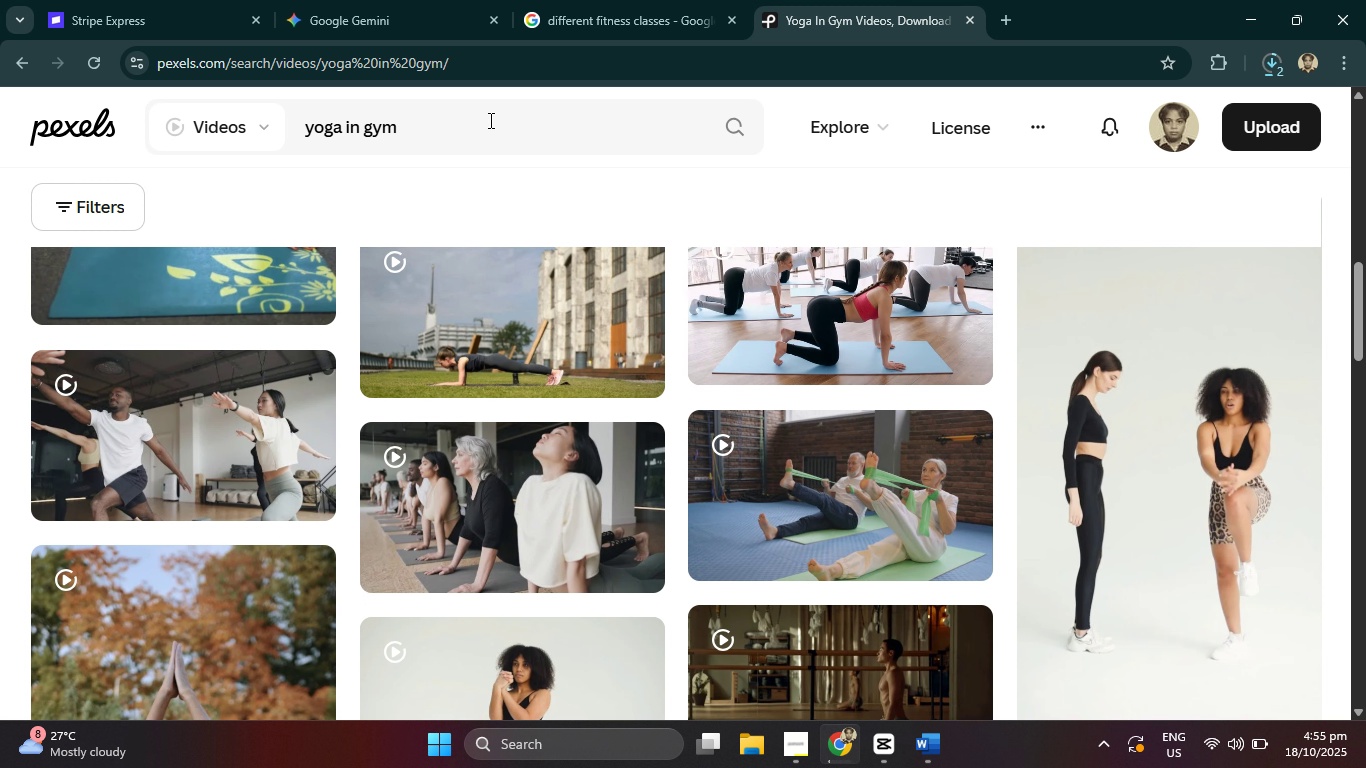 
left_click_drag(start_coordinate=[489, 120], to_coordinate=[259, 120])
 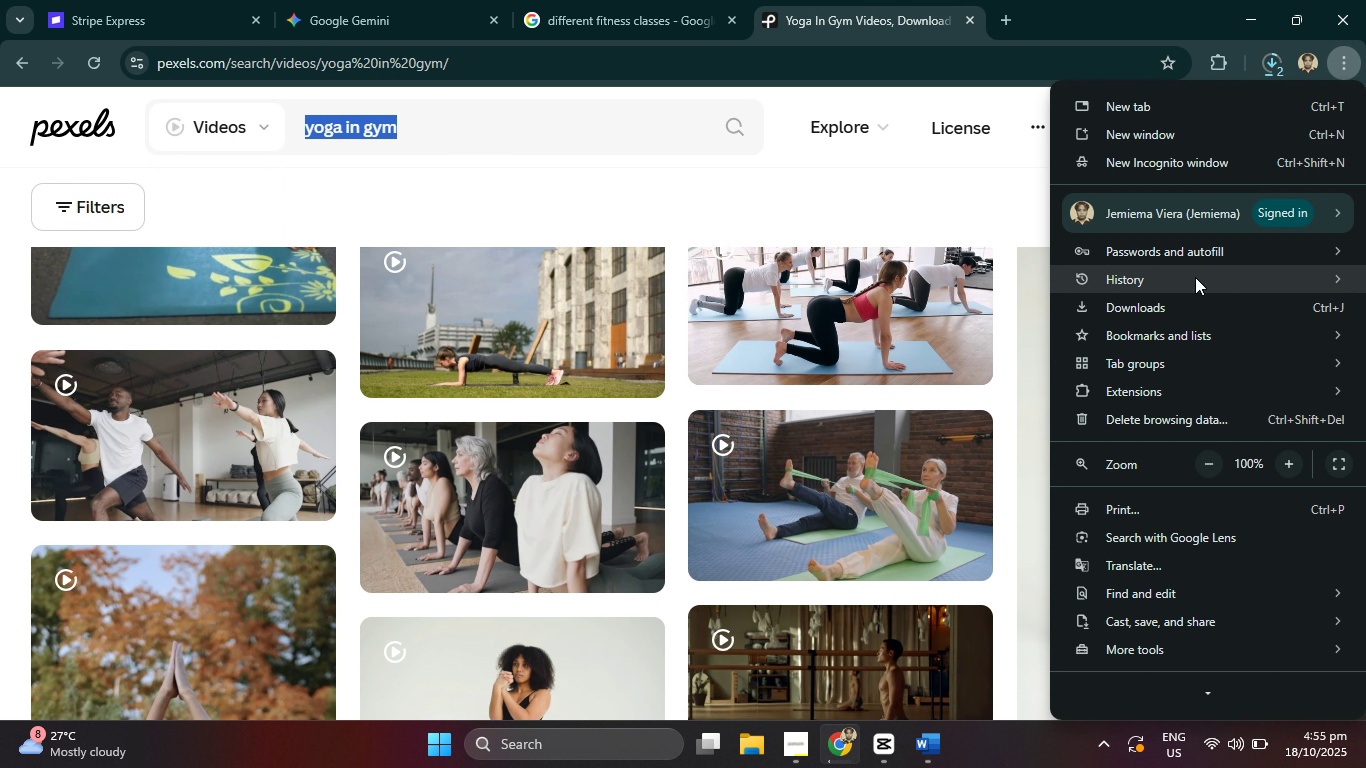 
left_click([1181, 284])
 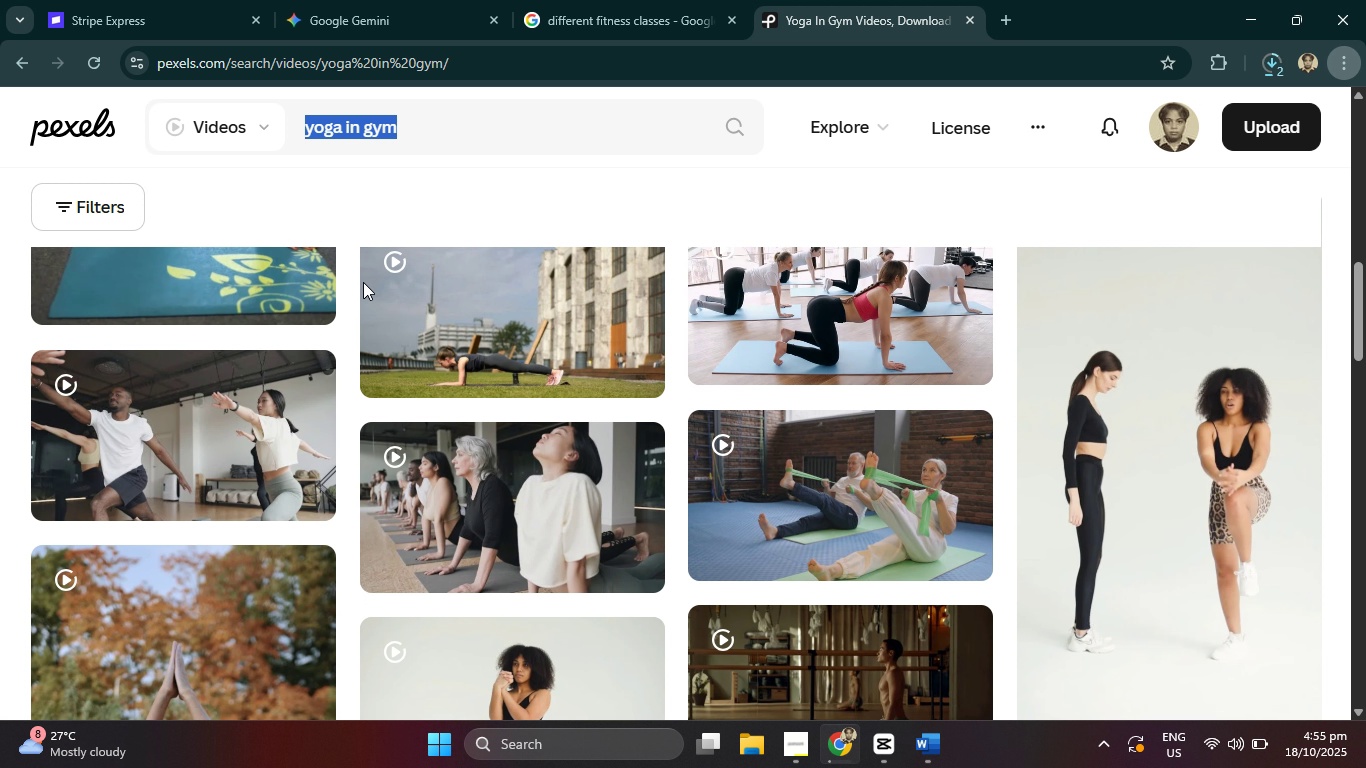 
left_click([363, 282])
 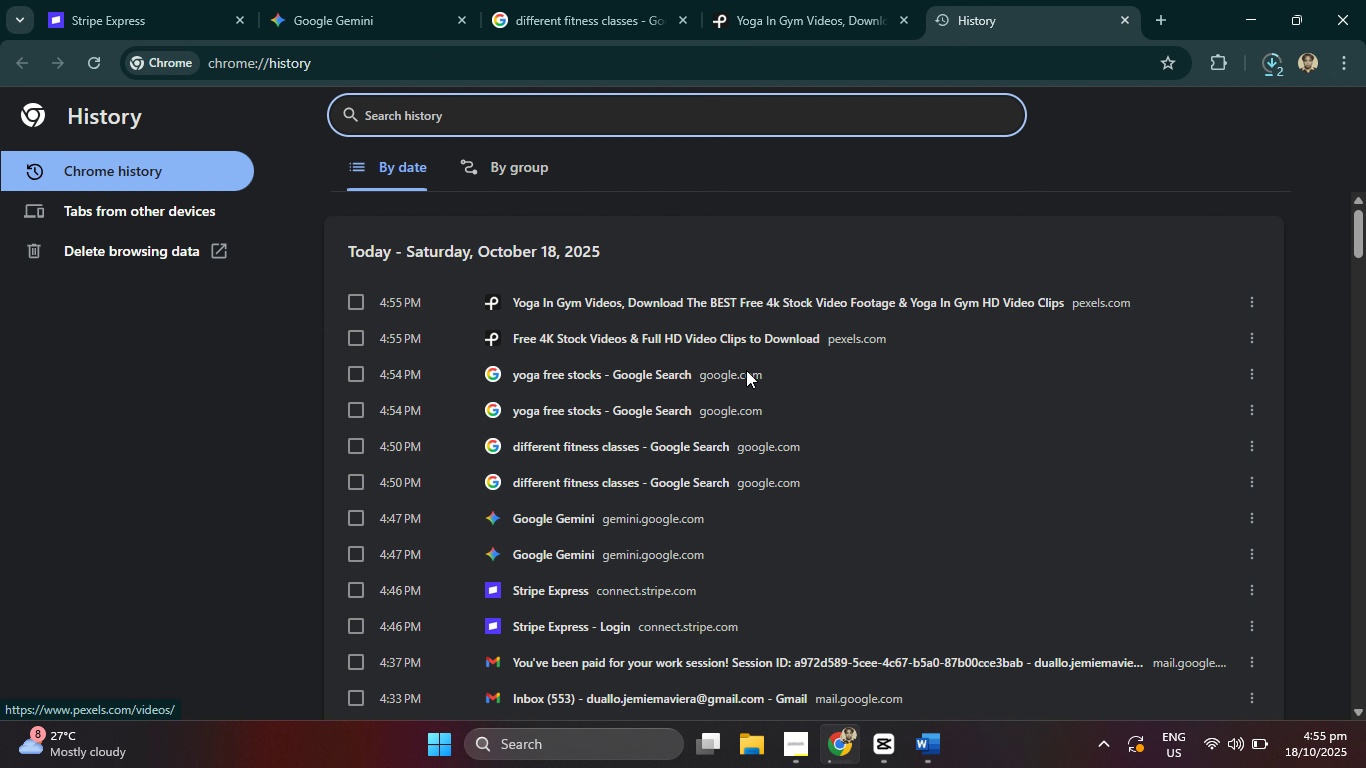 
scroll: coordinate [778, 457], scroll_direction: down, amount: 21.0
 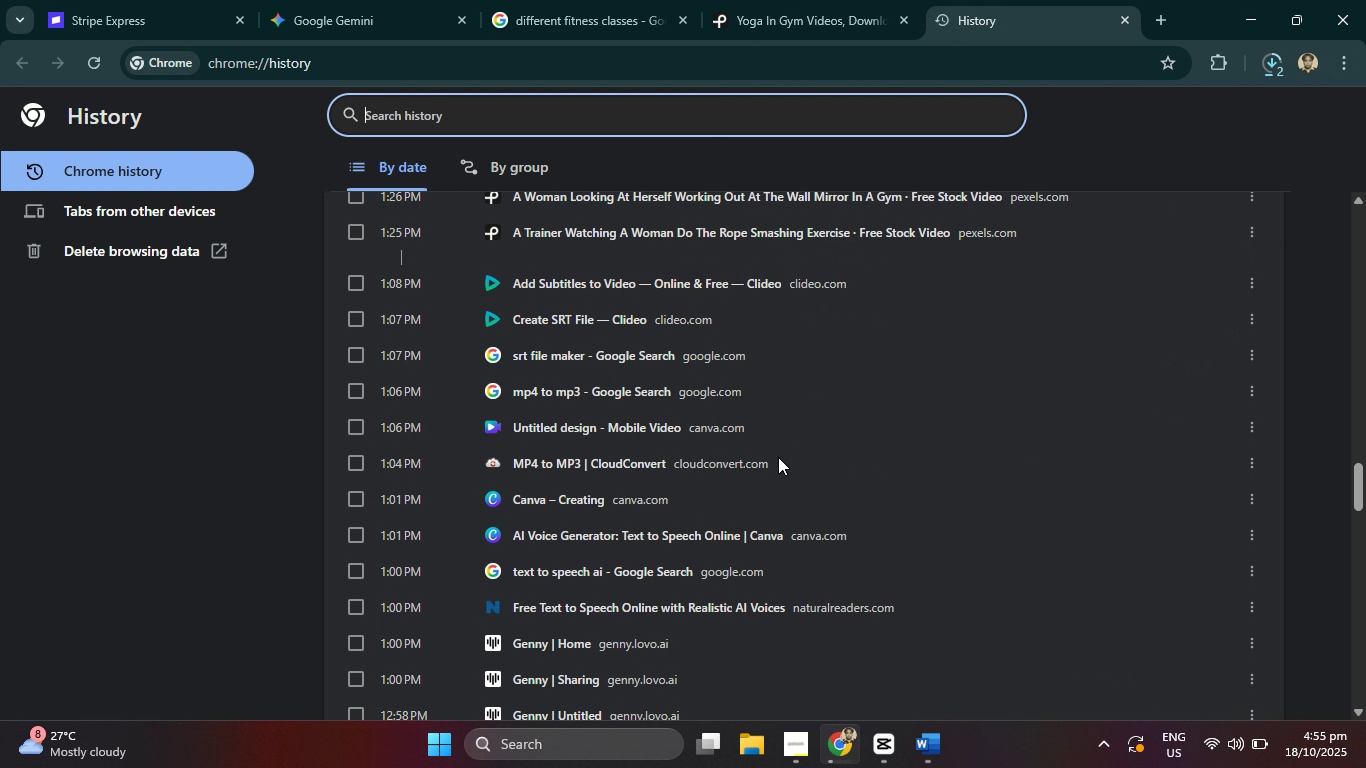 
scroll: coordinate [777, 457], scroll_direction: up, amount: 2.0
 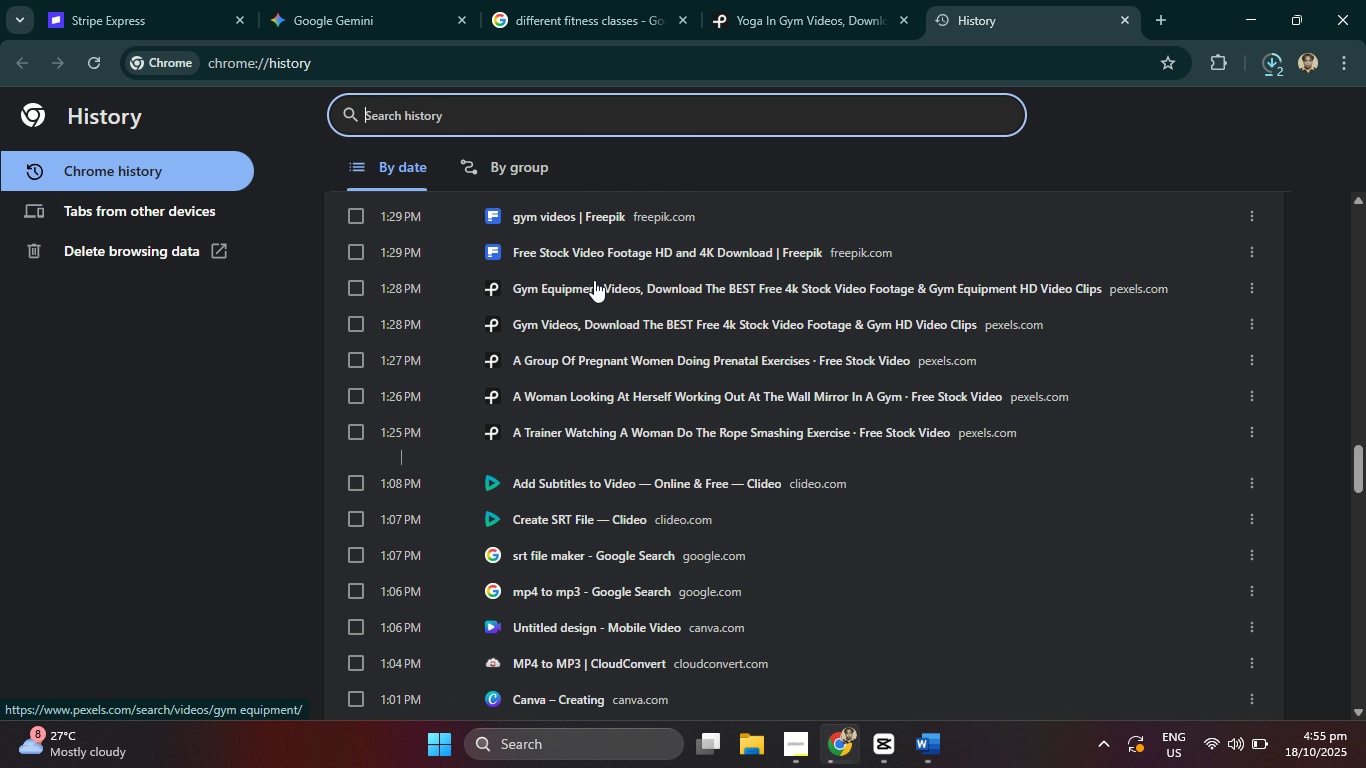 
scroll: coordinate [683, 401], scroll_direction: down, amount: 10.0
 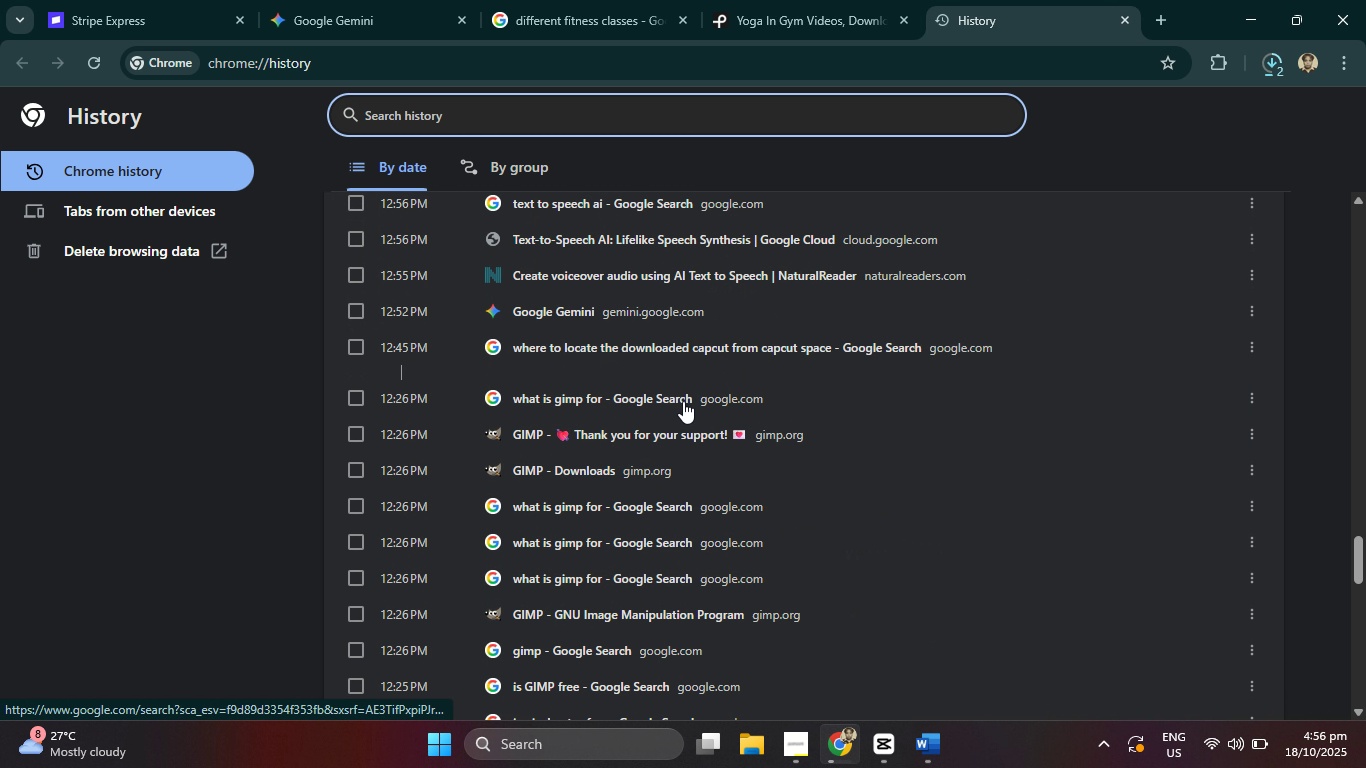 
scroll: coordinate [605, 282], scroll_direction: up, amount: 11.0
 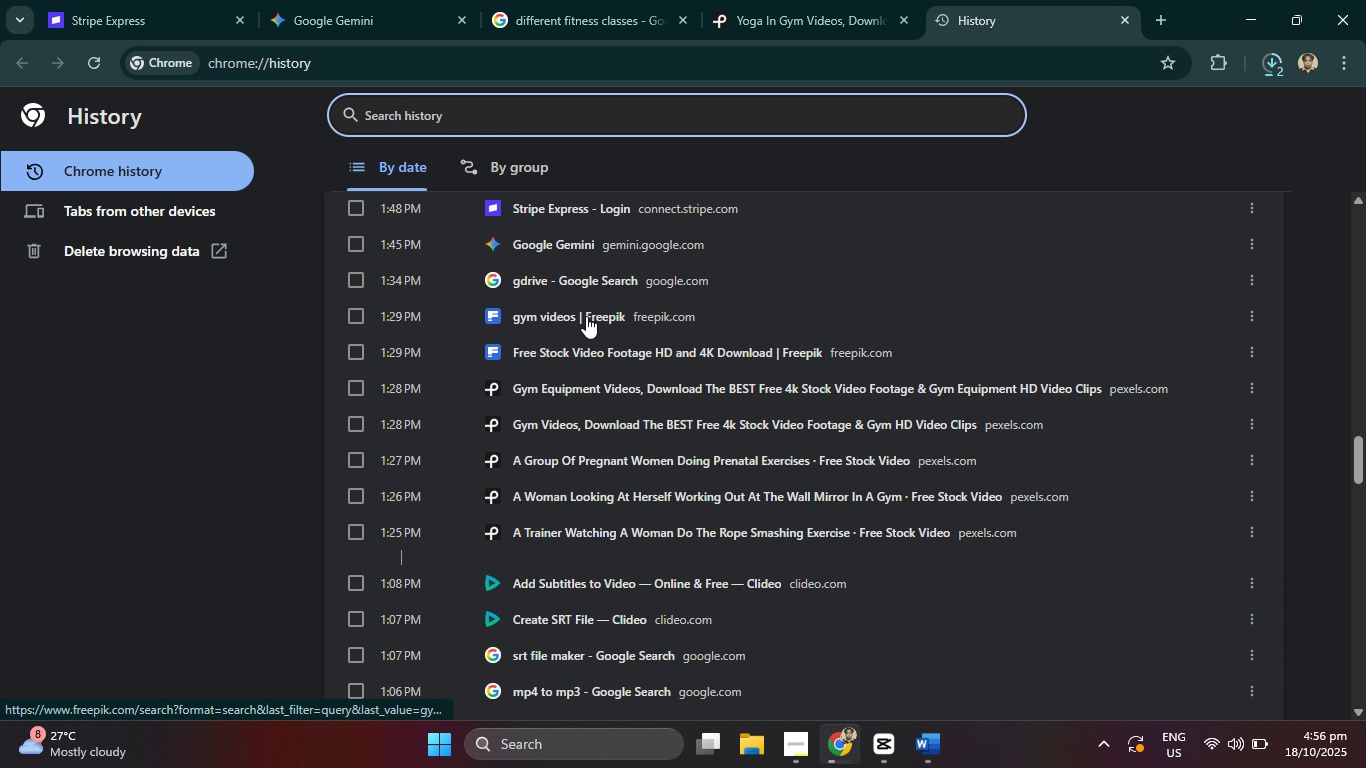 
left_click([586, 316])
 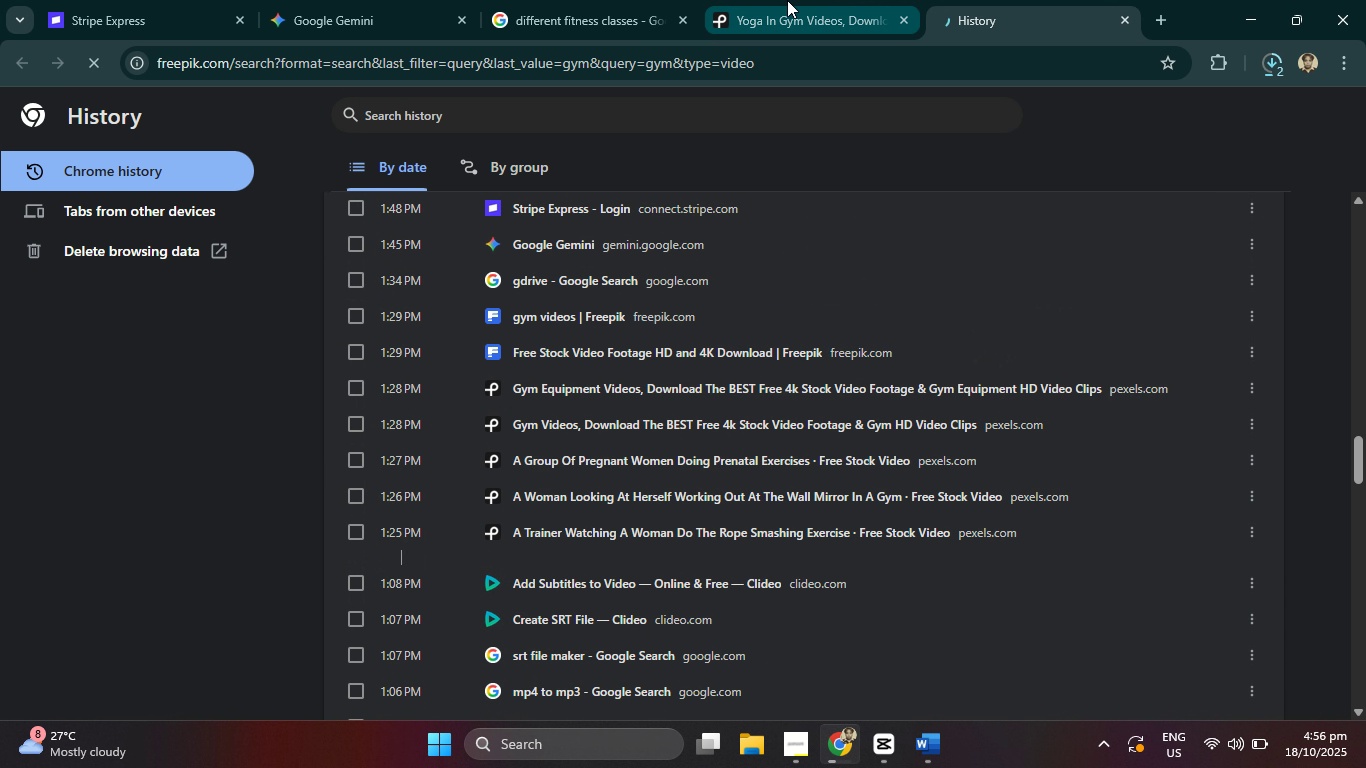 
left_click([787, 0])
 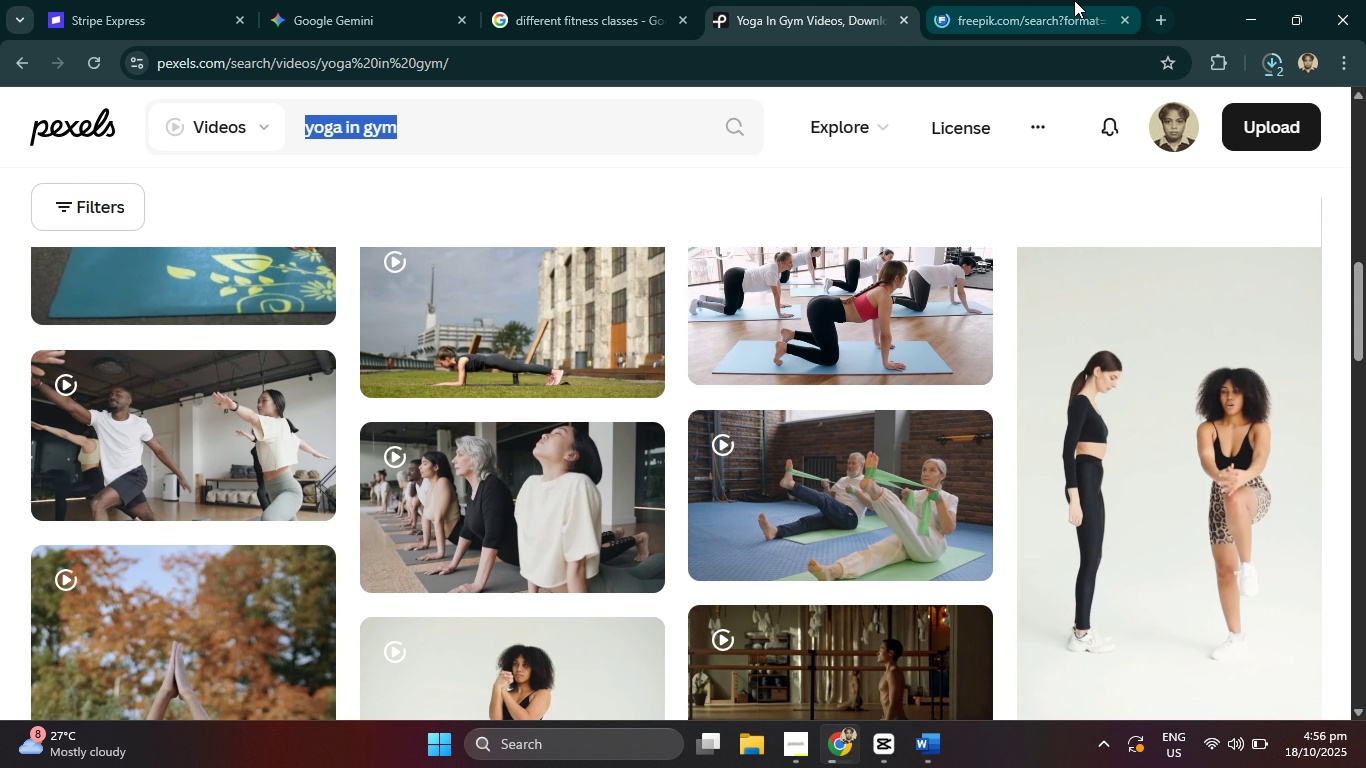 
left_click([1068, 0])
 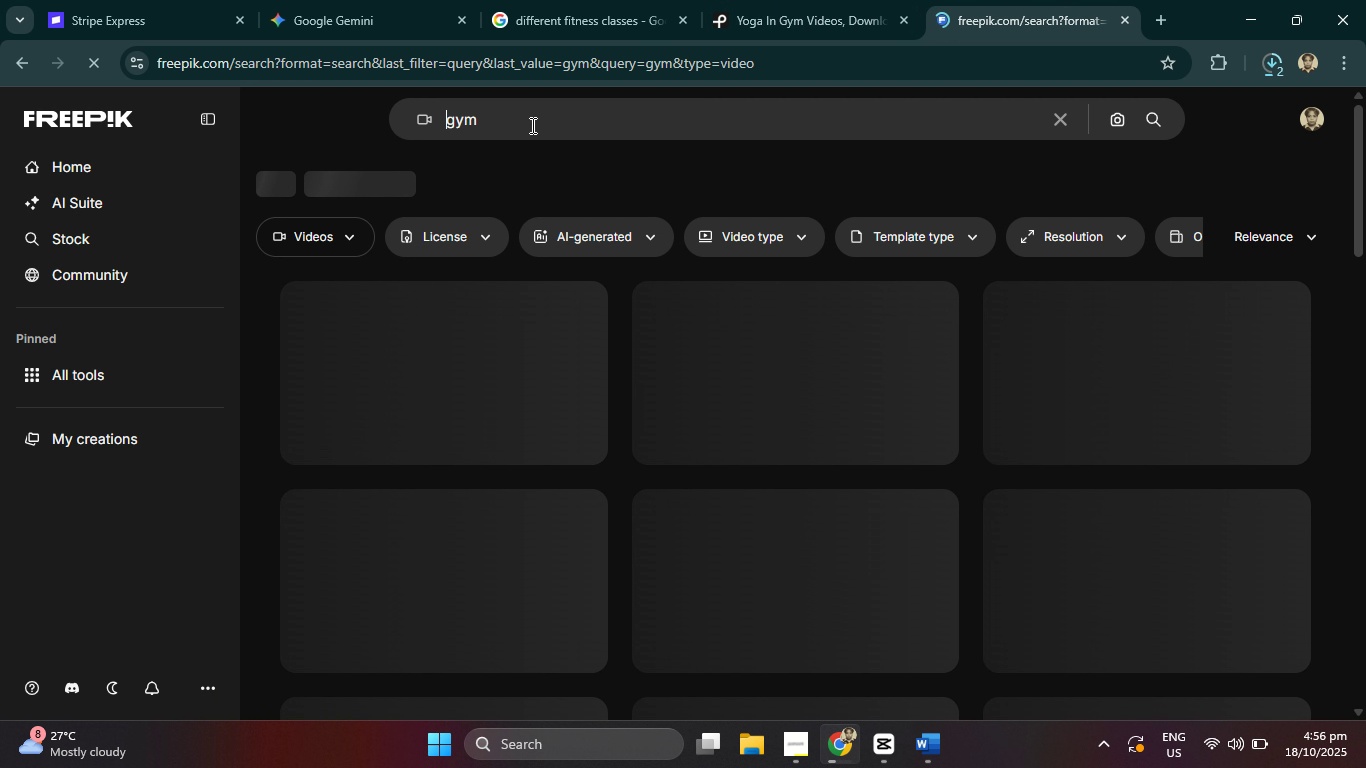 
left_click_drag(start_coordinate=[531, 125], to_coordinate=[426, 125])
 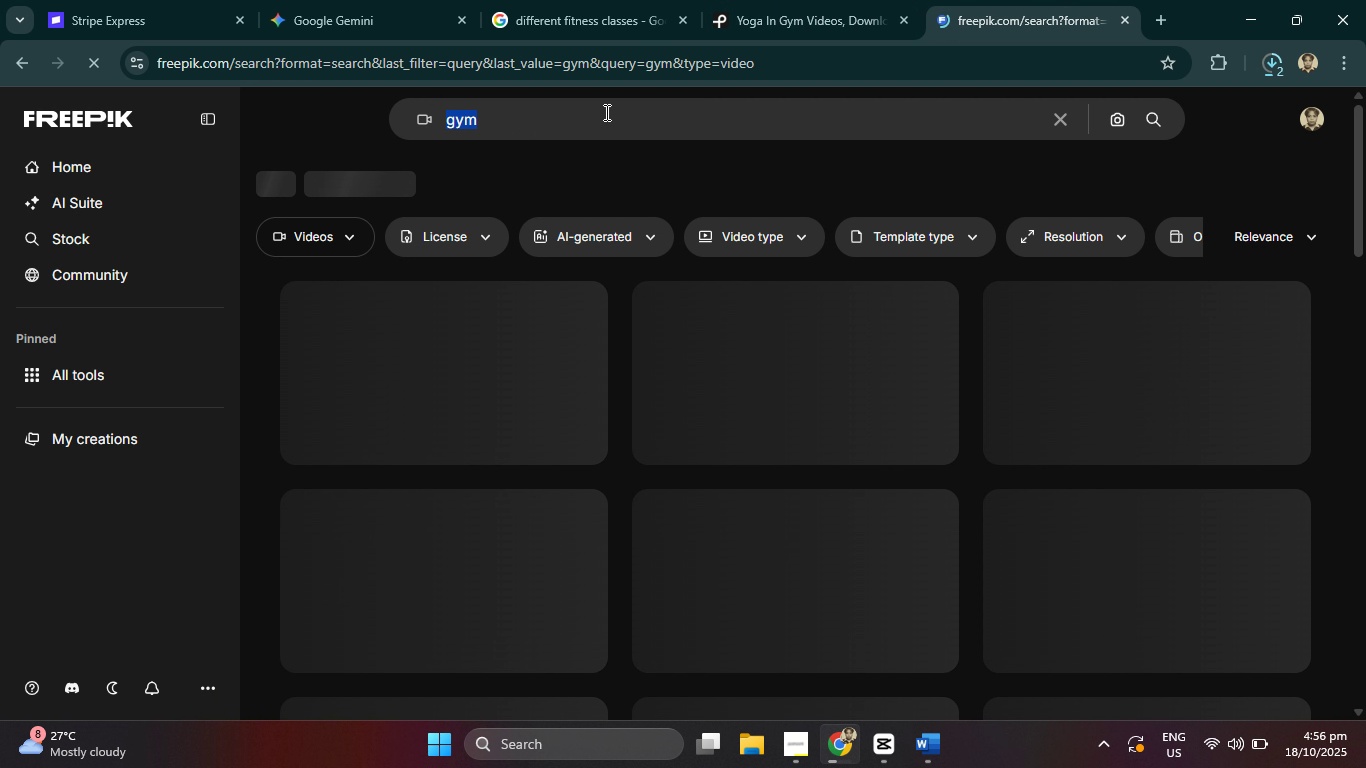 
type(high intensity training high intensity training in gym)
 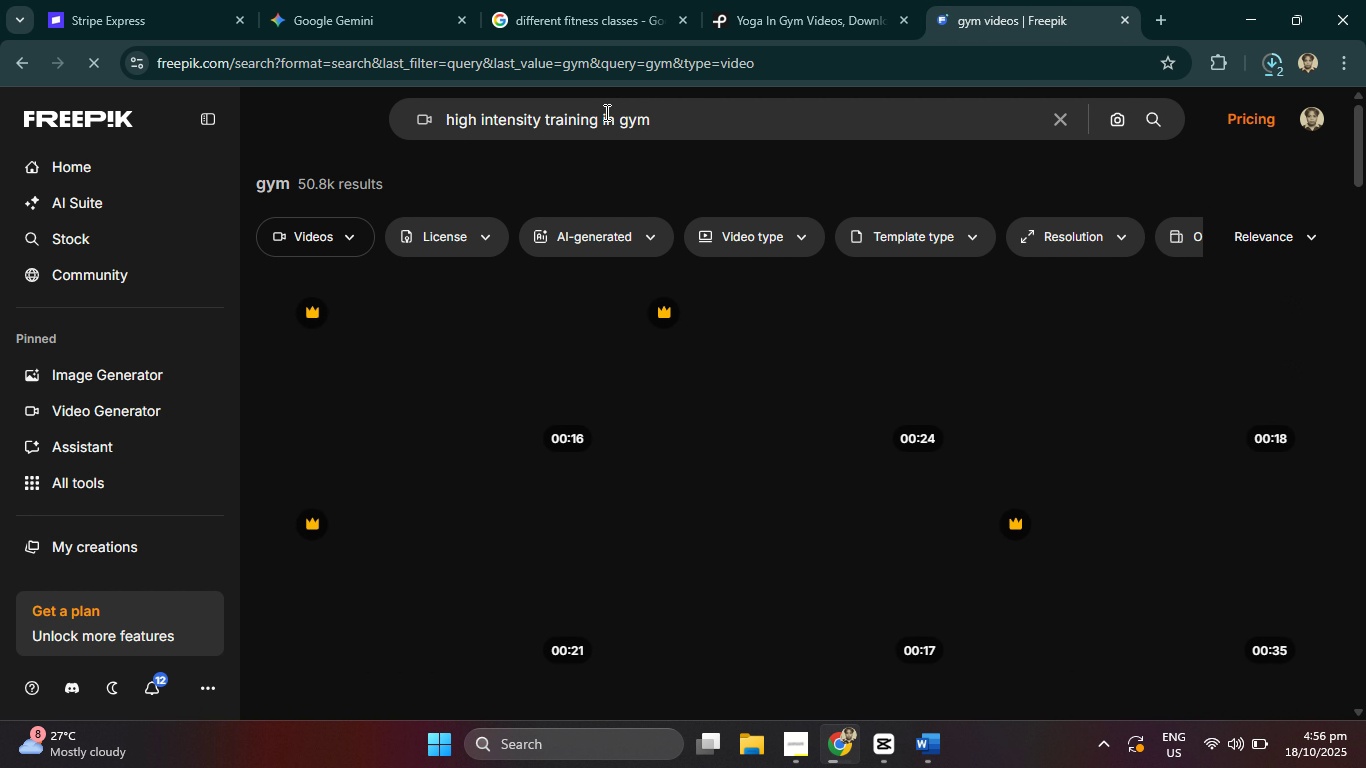 
hold_key(key=Backspace, duration=1.0)
 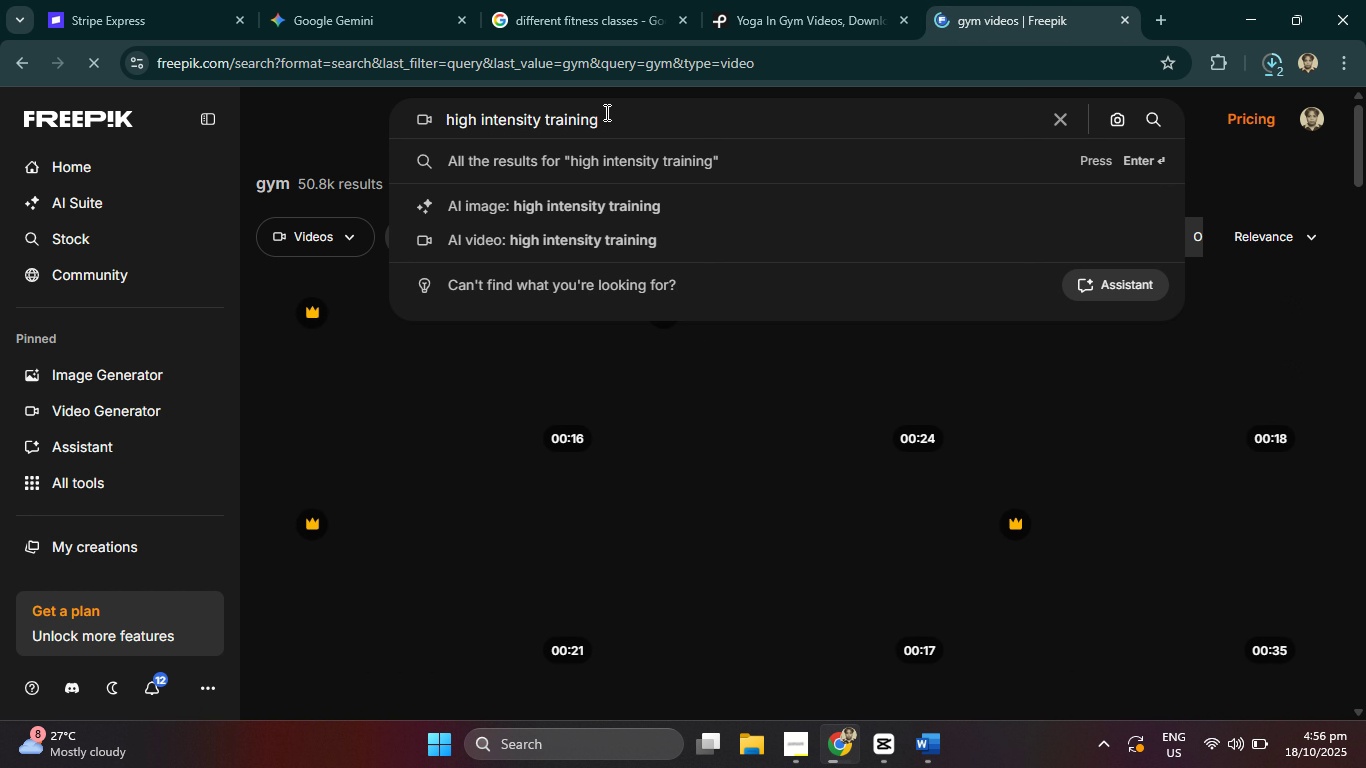 
key(Enter)
 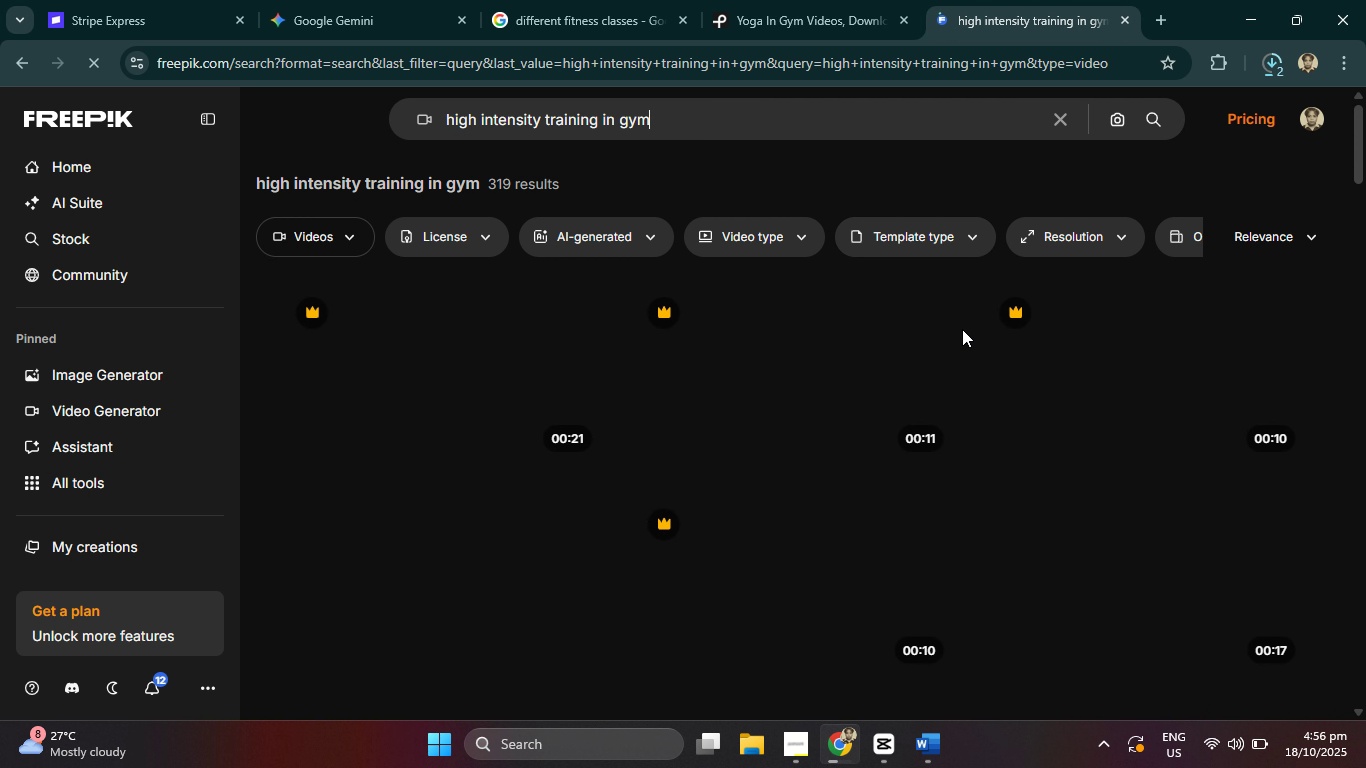 
wait(5.81)
 